 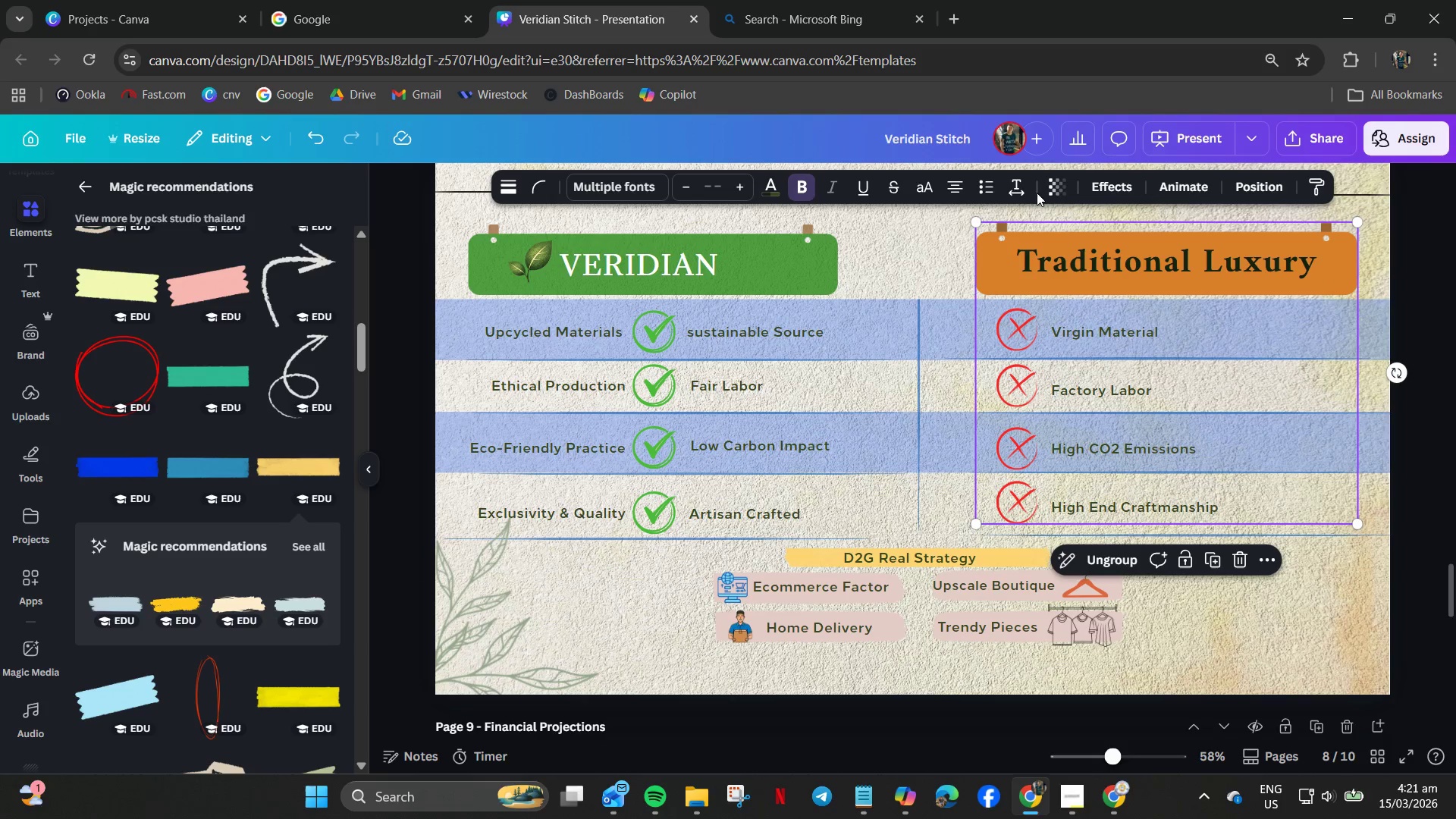 
left_click([1055, 190])
 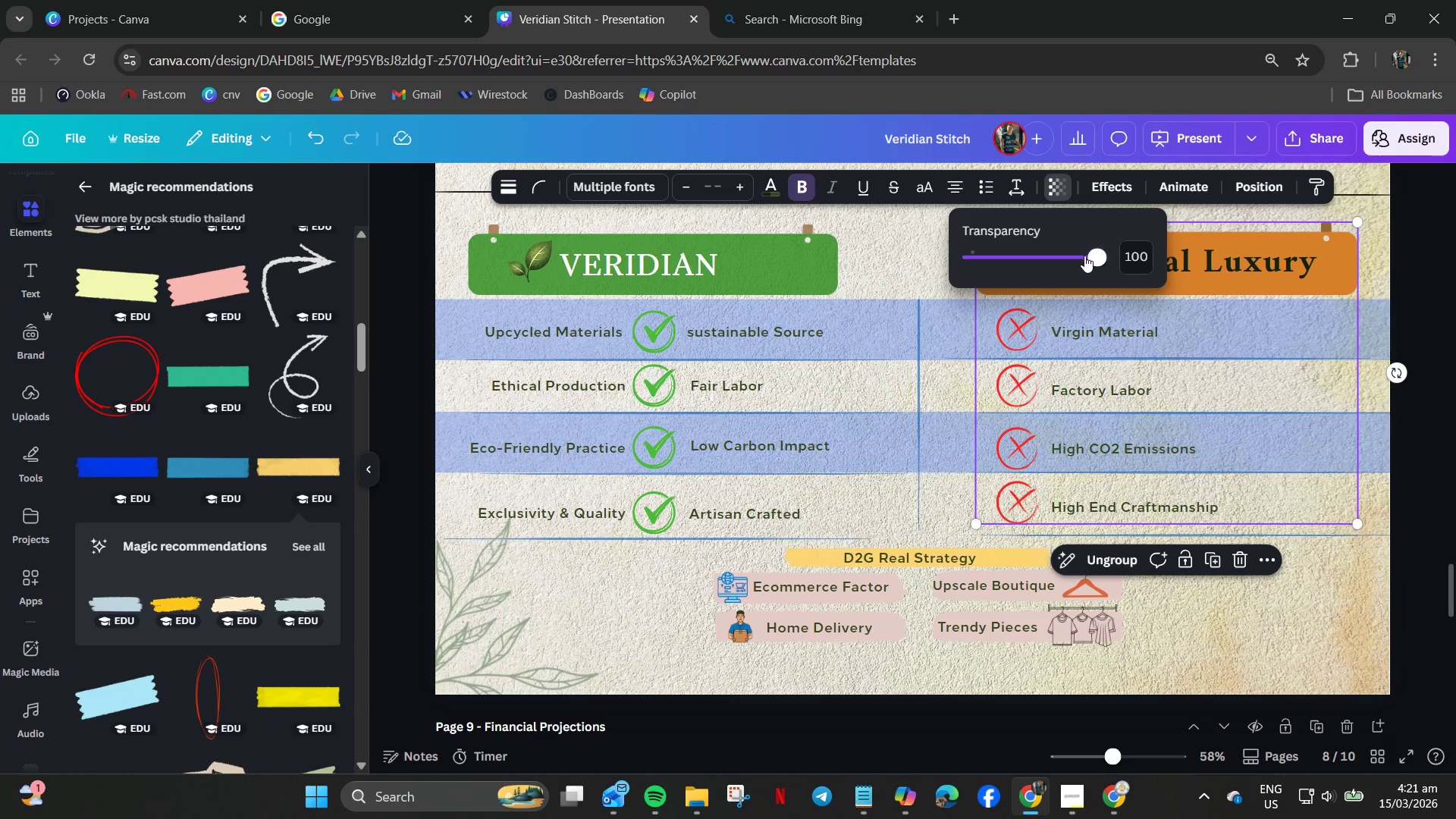 
left_click_drag(start_coordinate=[1090, 257], to_coordinate=[1069, 259])
 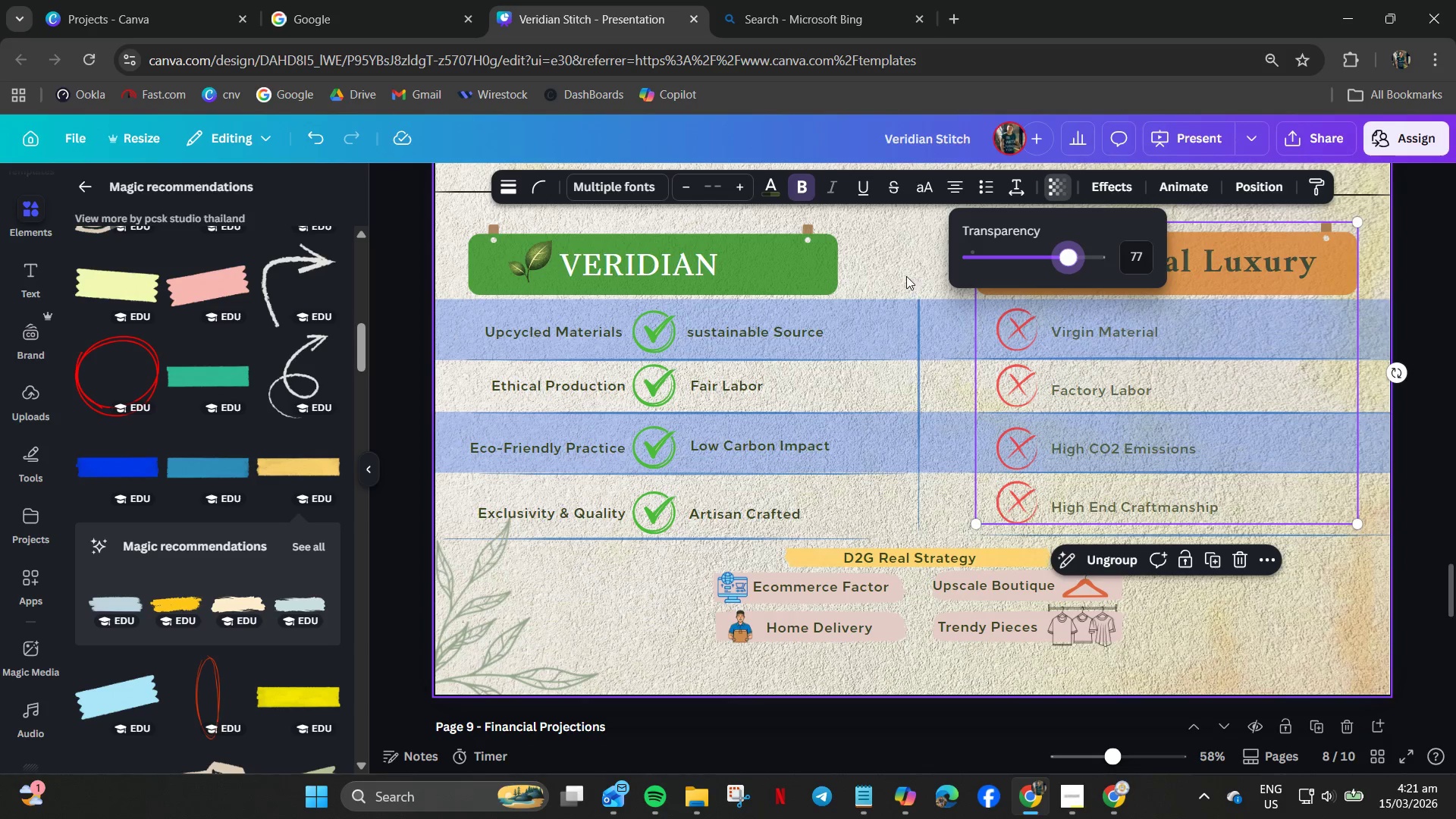 
left_click([906, 275])
 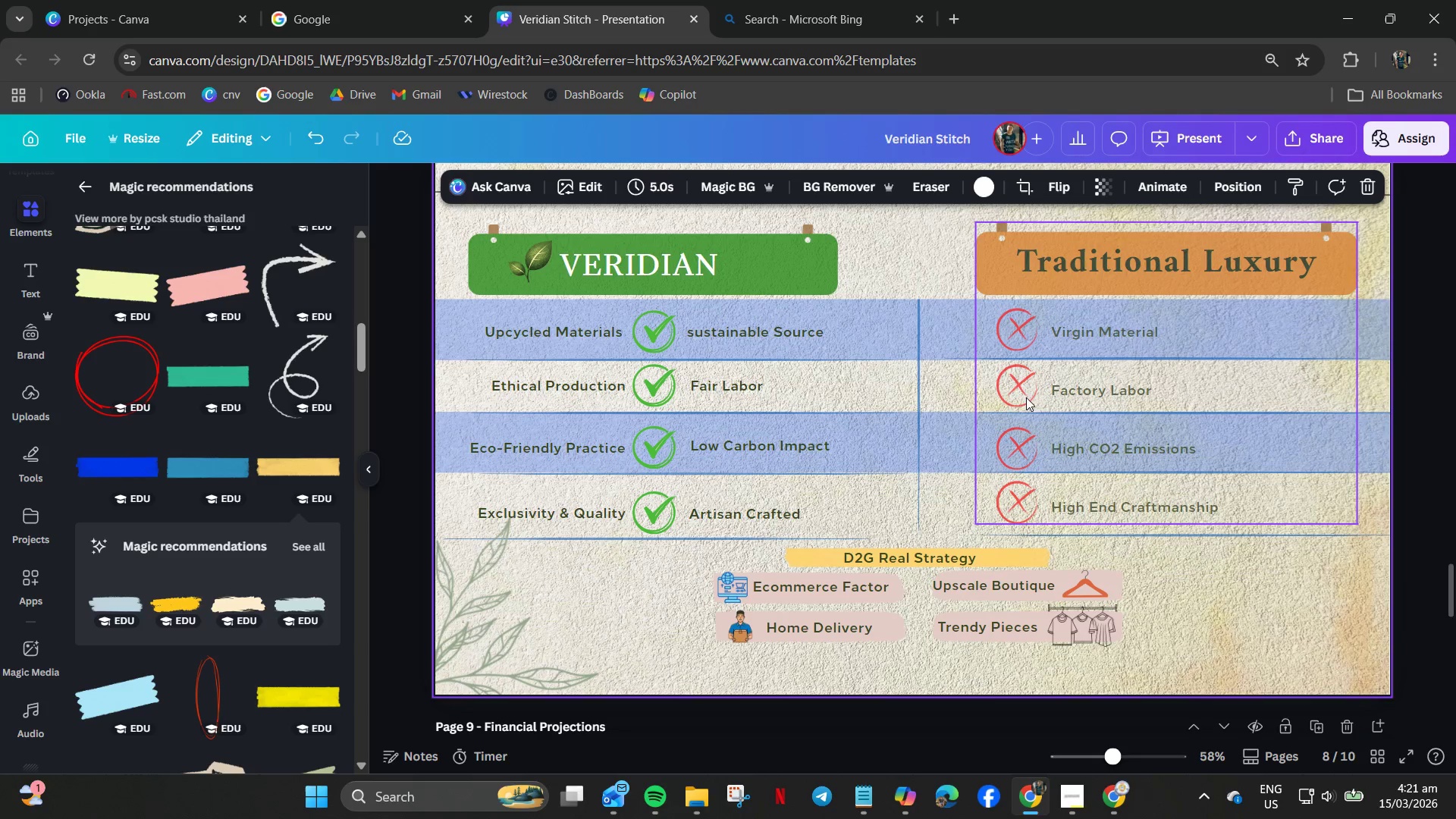 
key(Control+Z)
 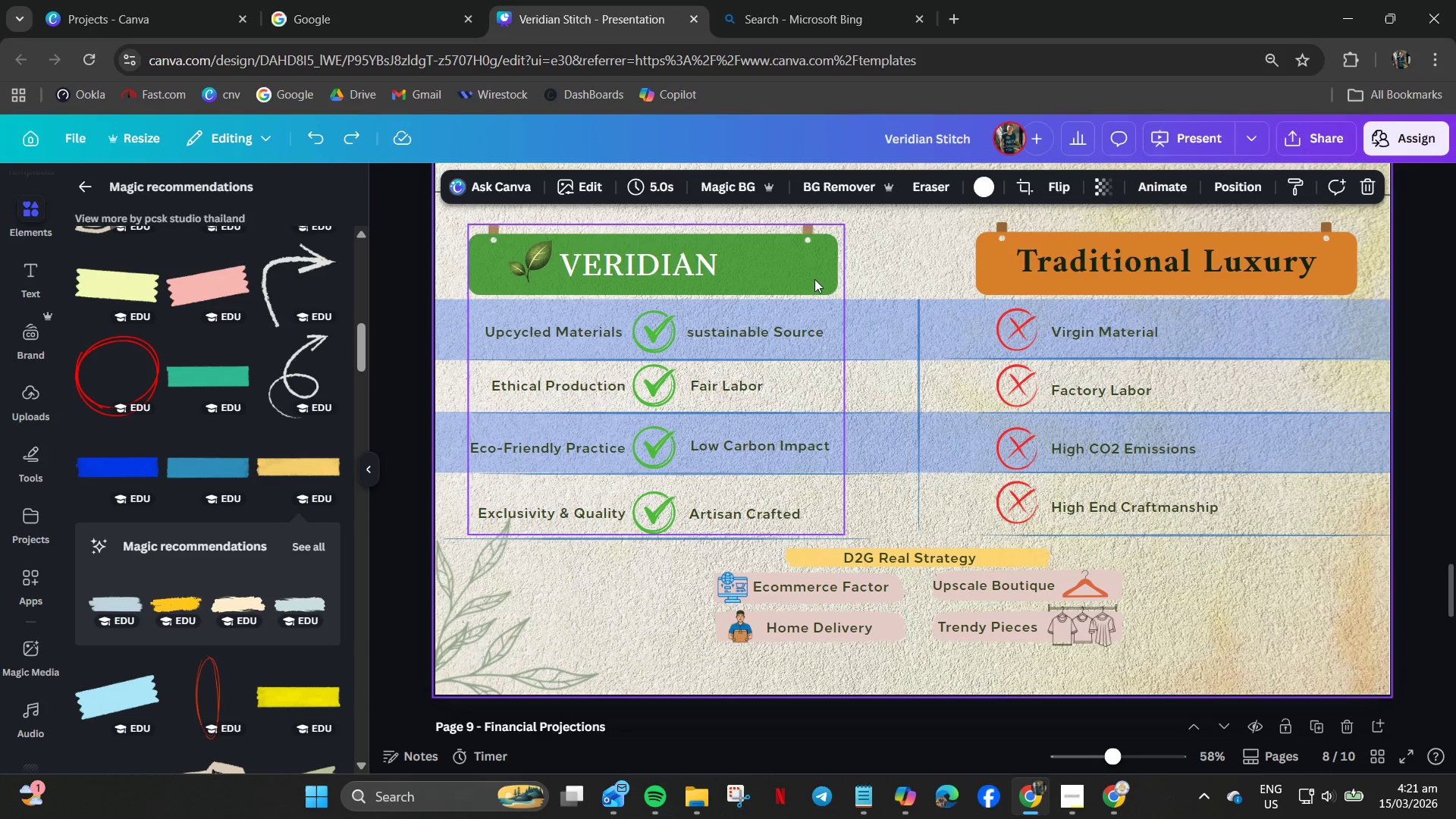 
left_click([812, 278])
 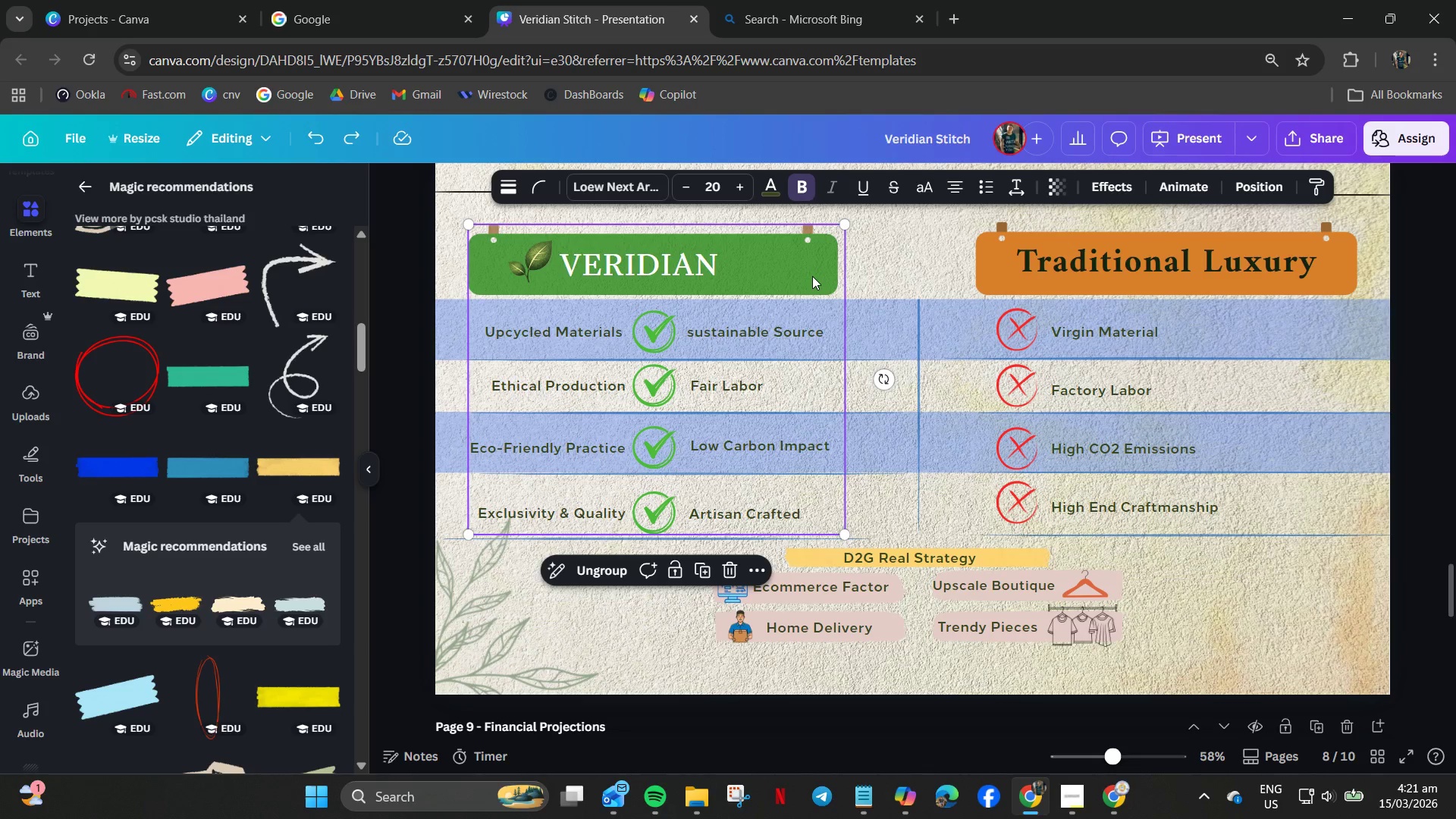 
key(Control+Z)
 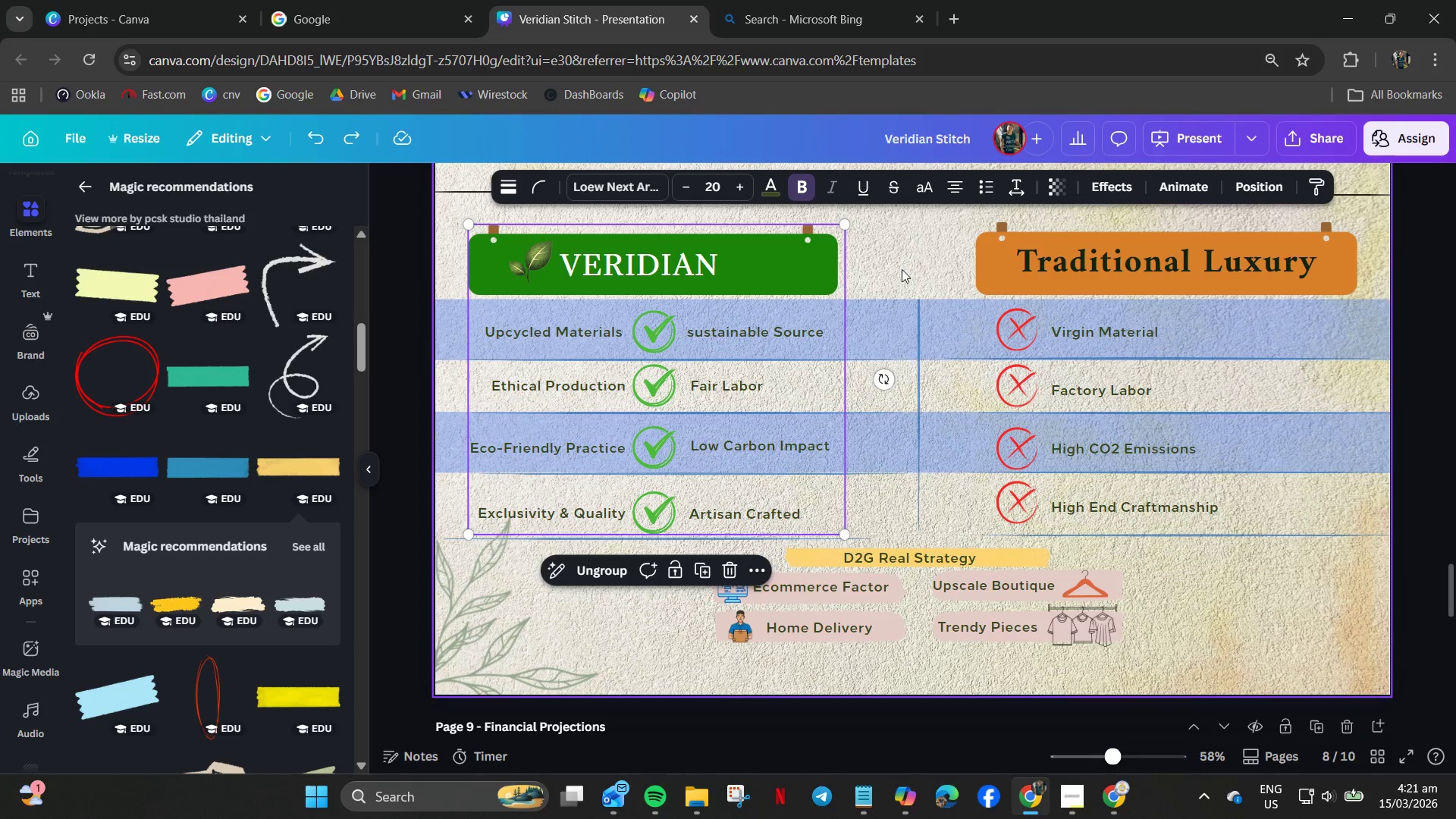 
left_click([902, 269])
 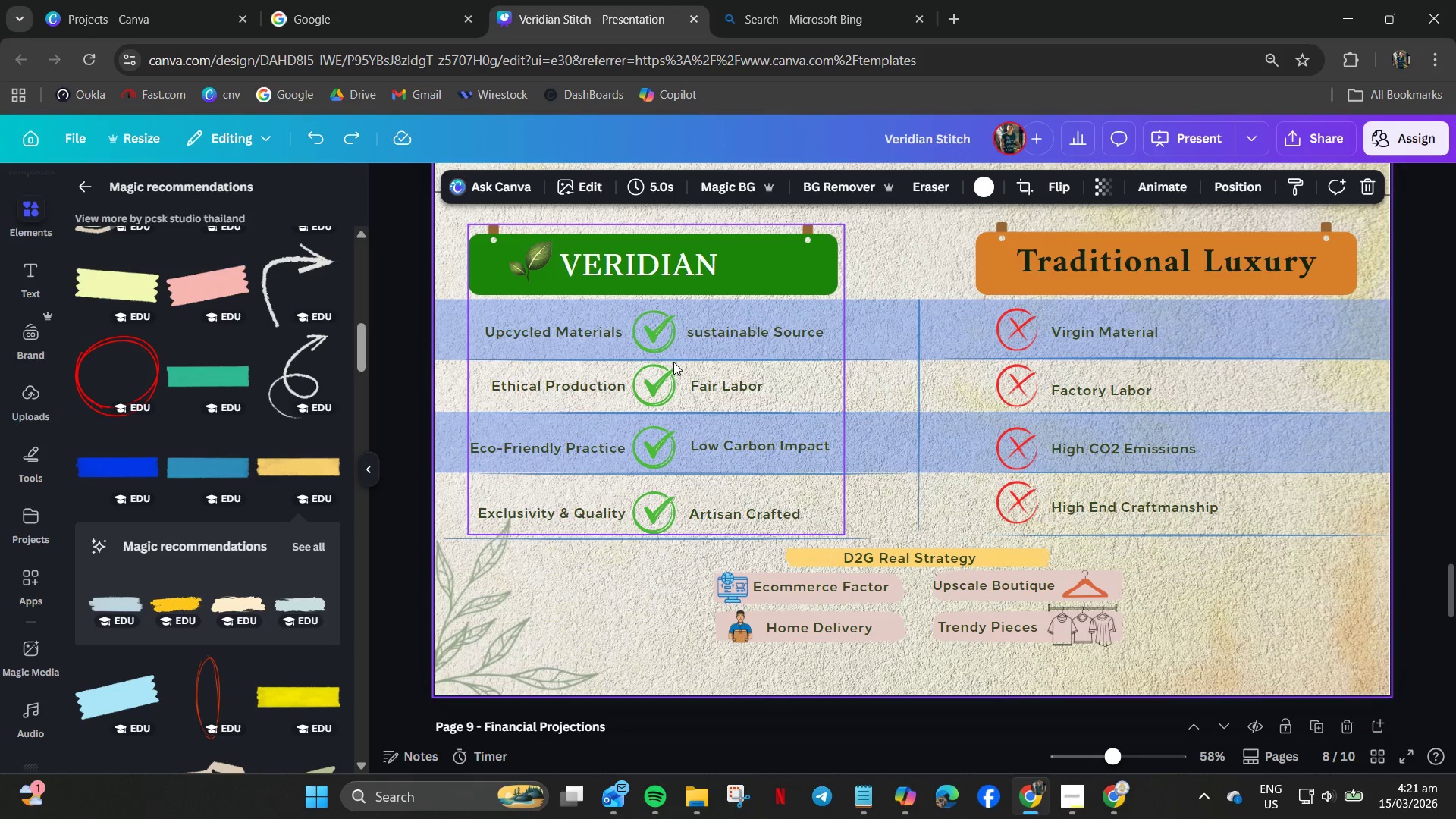 
scroll: coordinate [702, 443], scroll_direction: up, amount: 3.0
 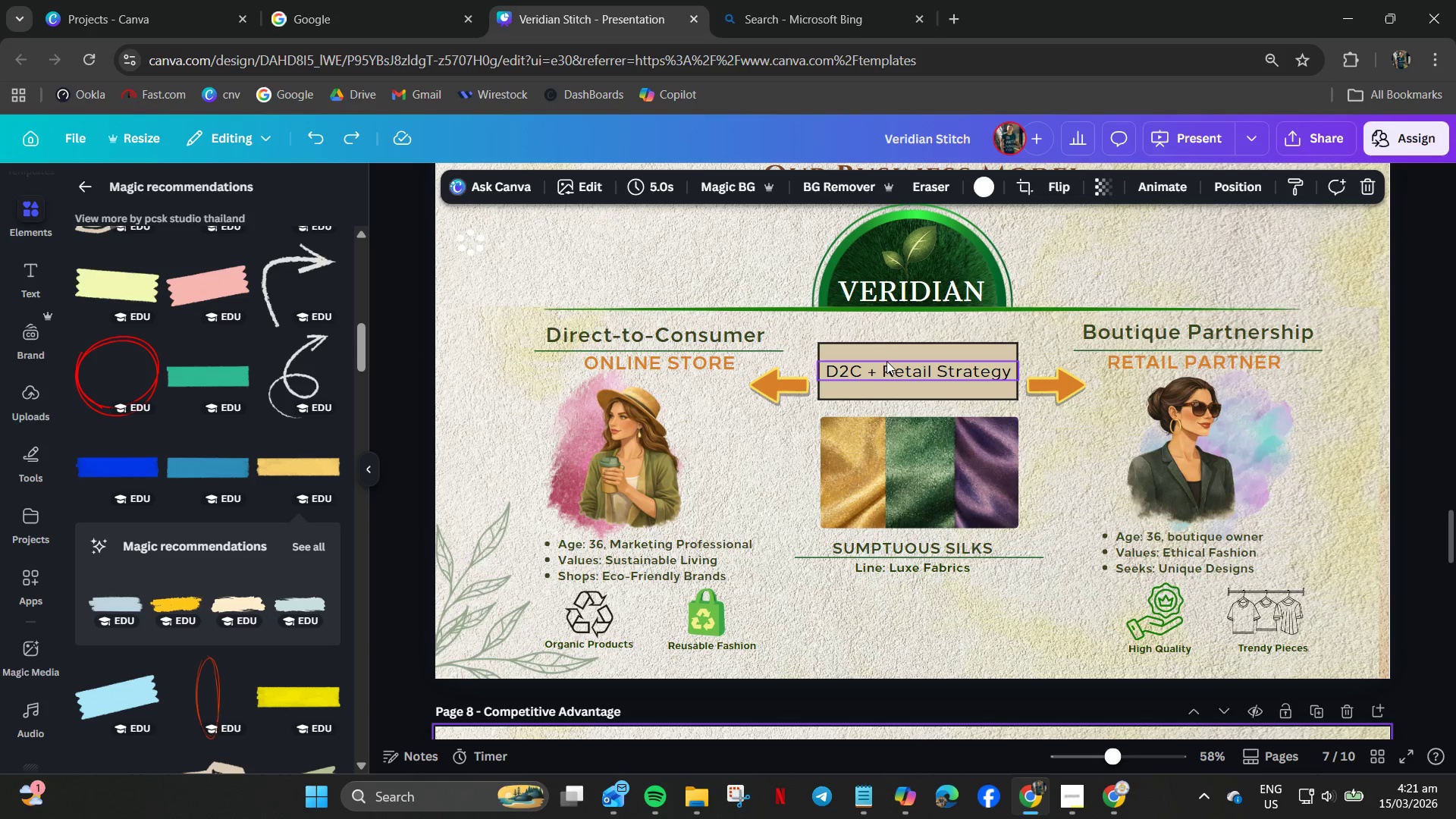 
left_click([593, 193])
 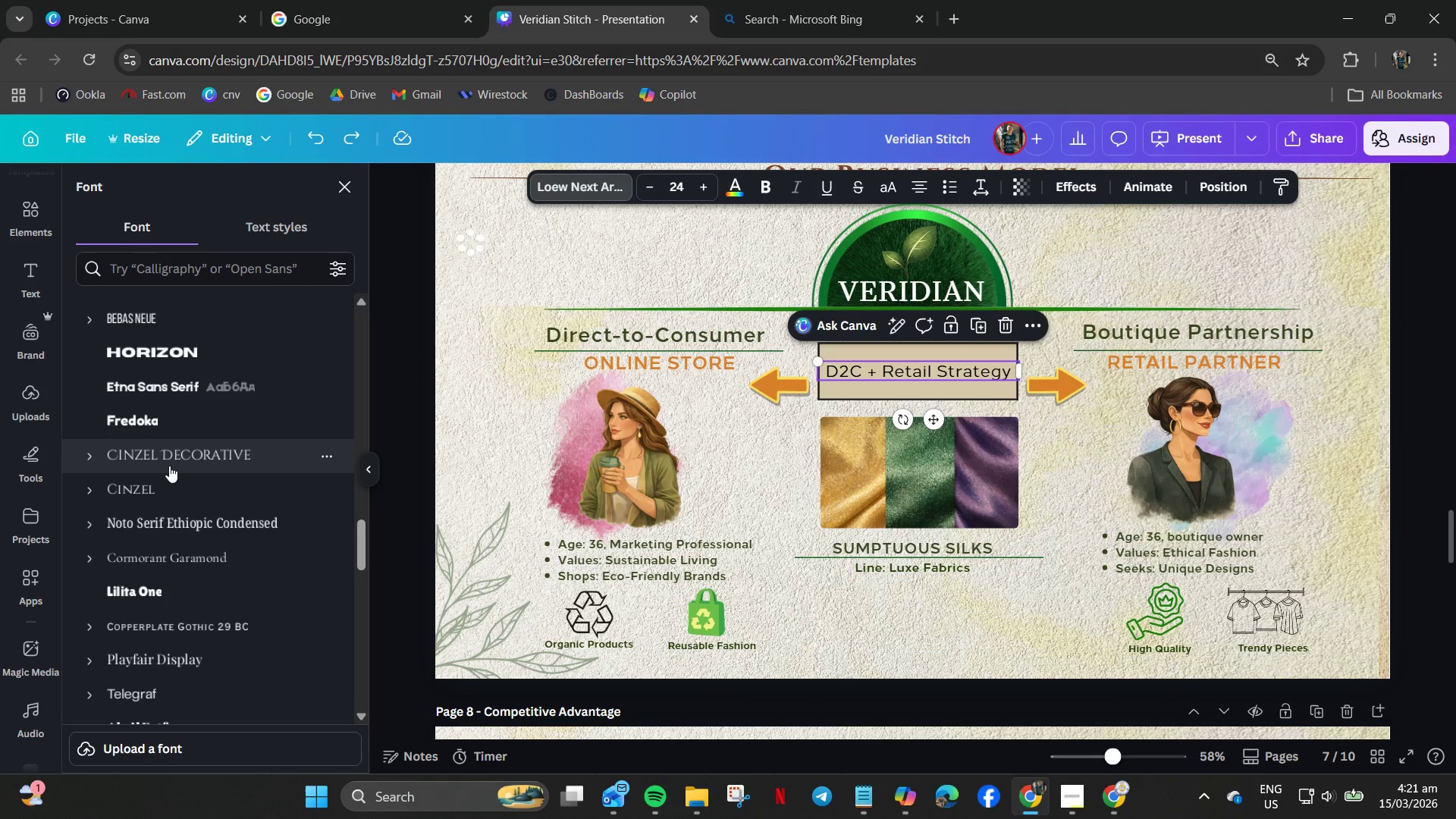 
left_click([153, 485])
 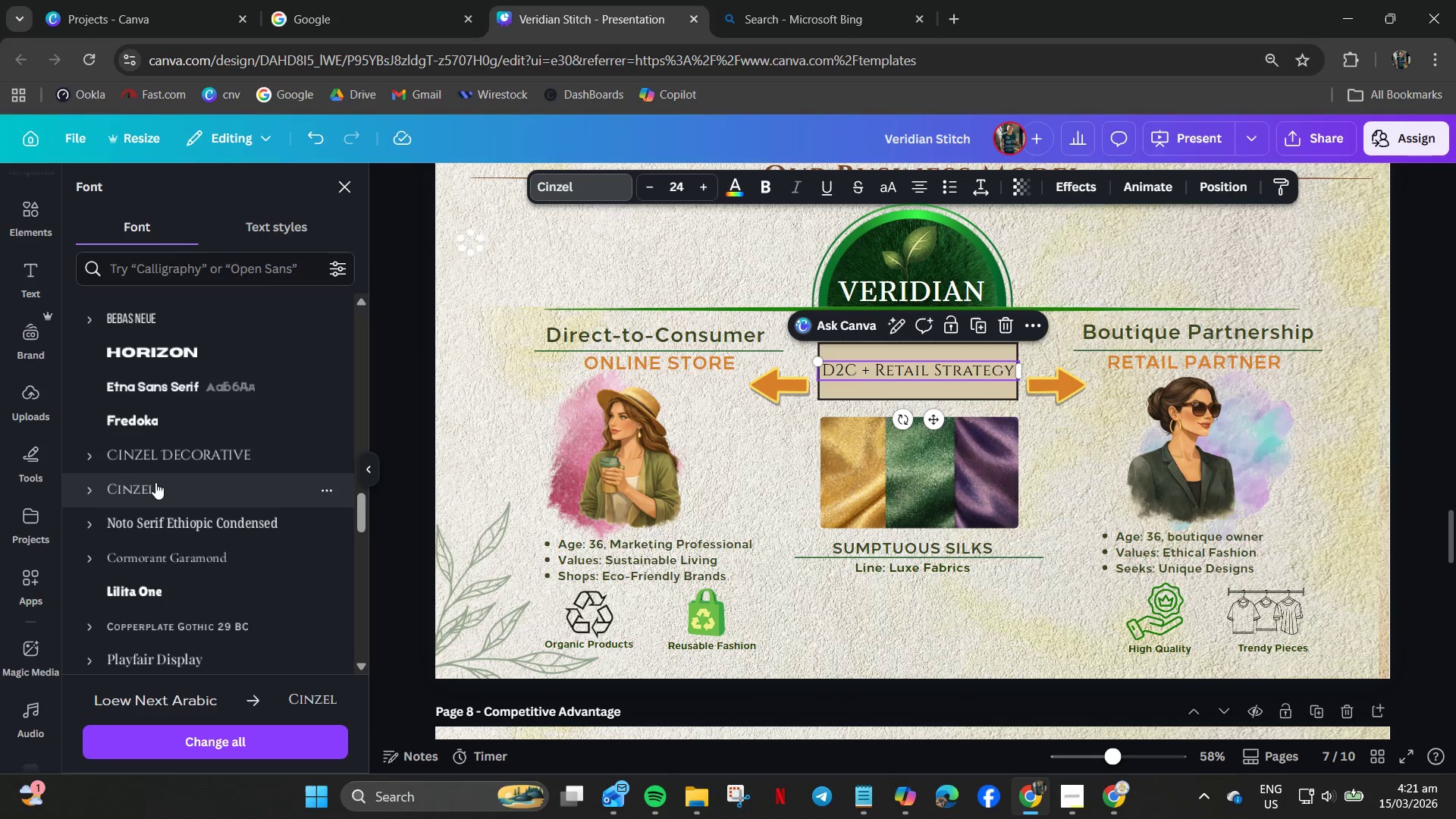 
left_click([575, 247])
 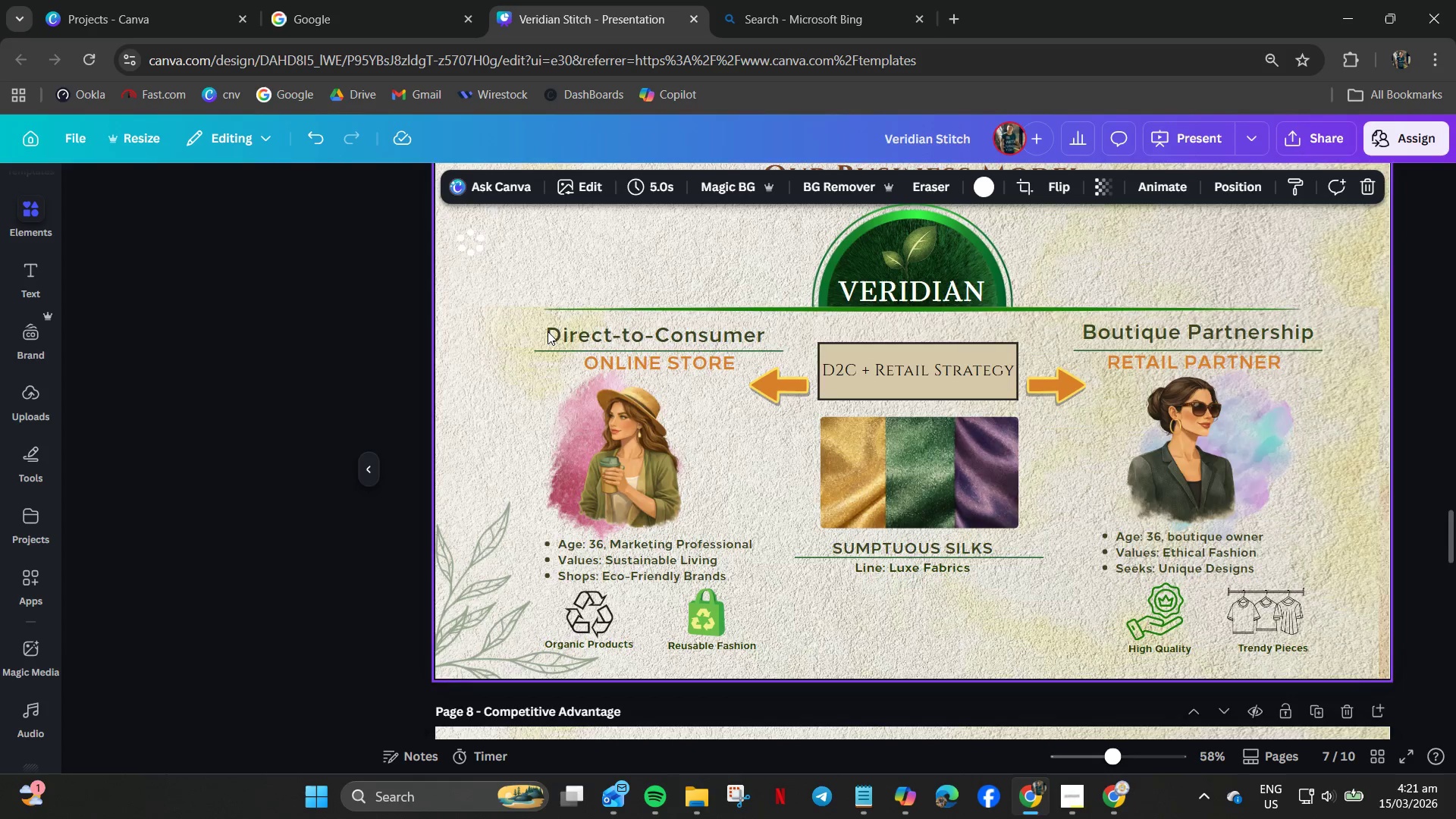 
scroll: coordinate [858, 549], scroll_direction: up, amount: 4.0
 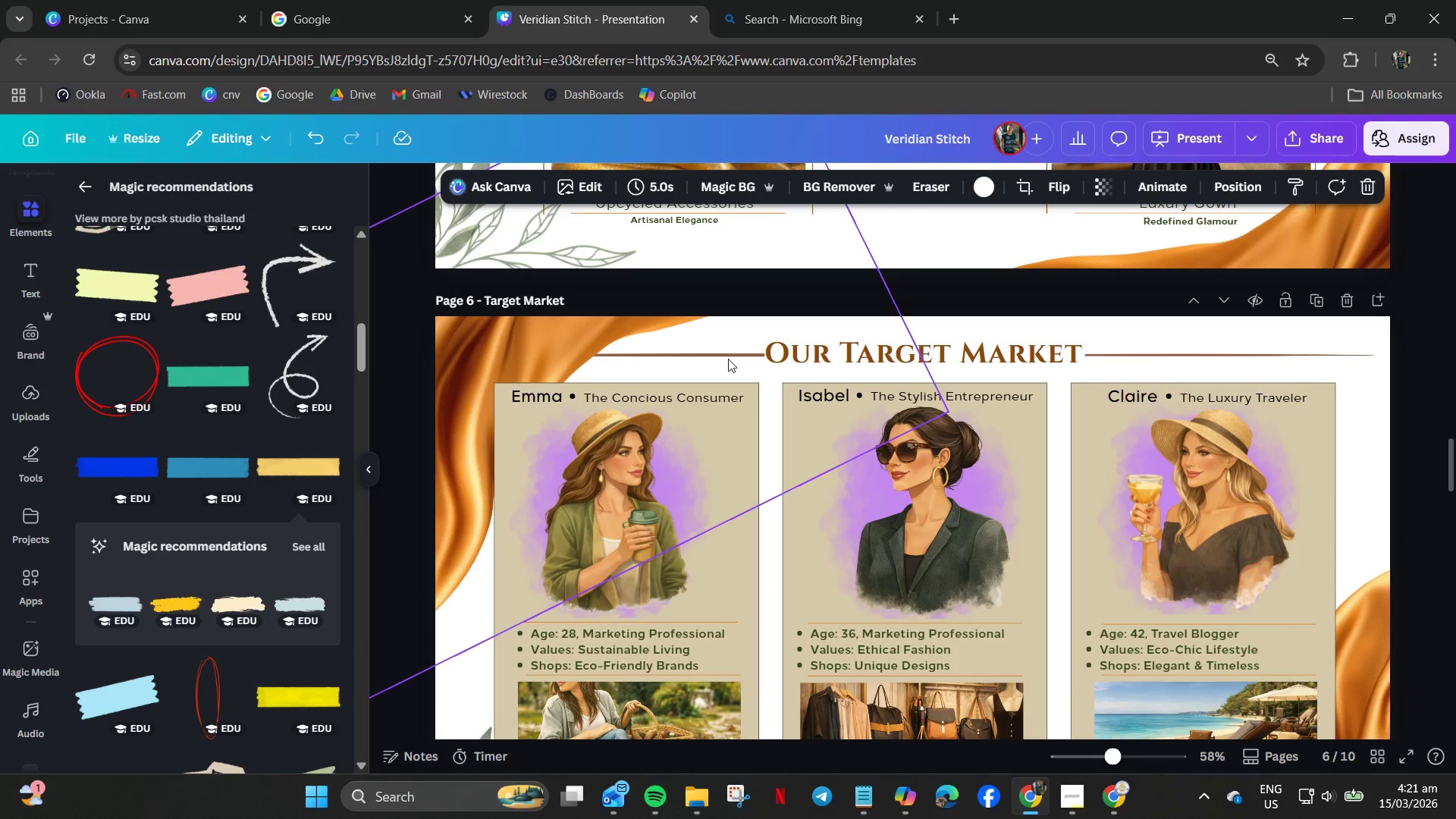 
double_click([711, 355])
 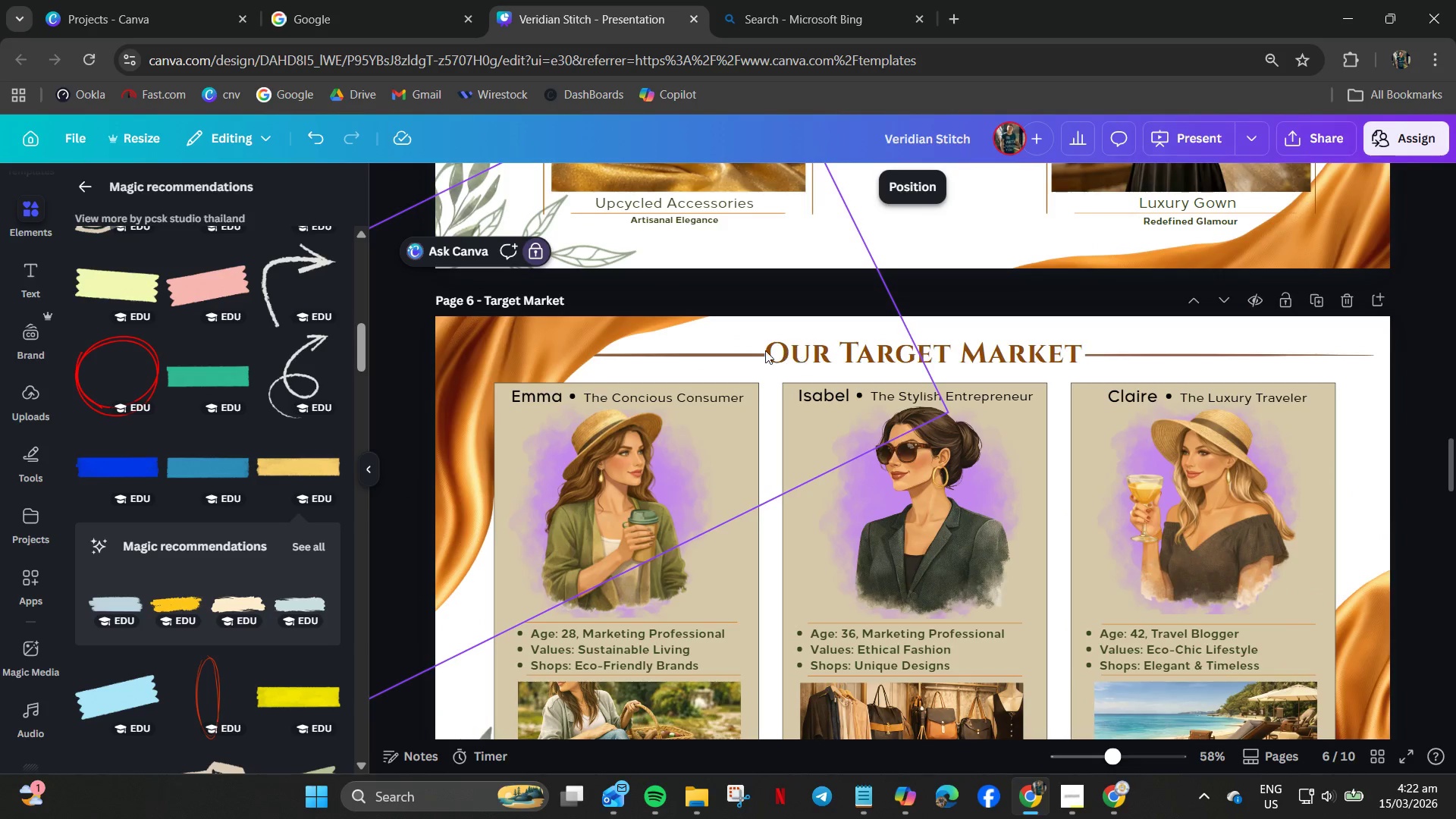 
left_click([744, 358])
 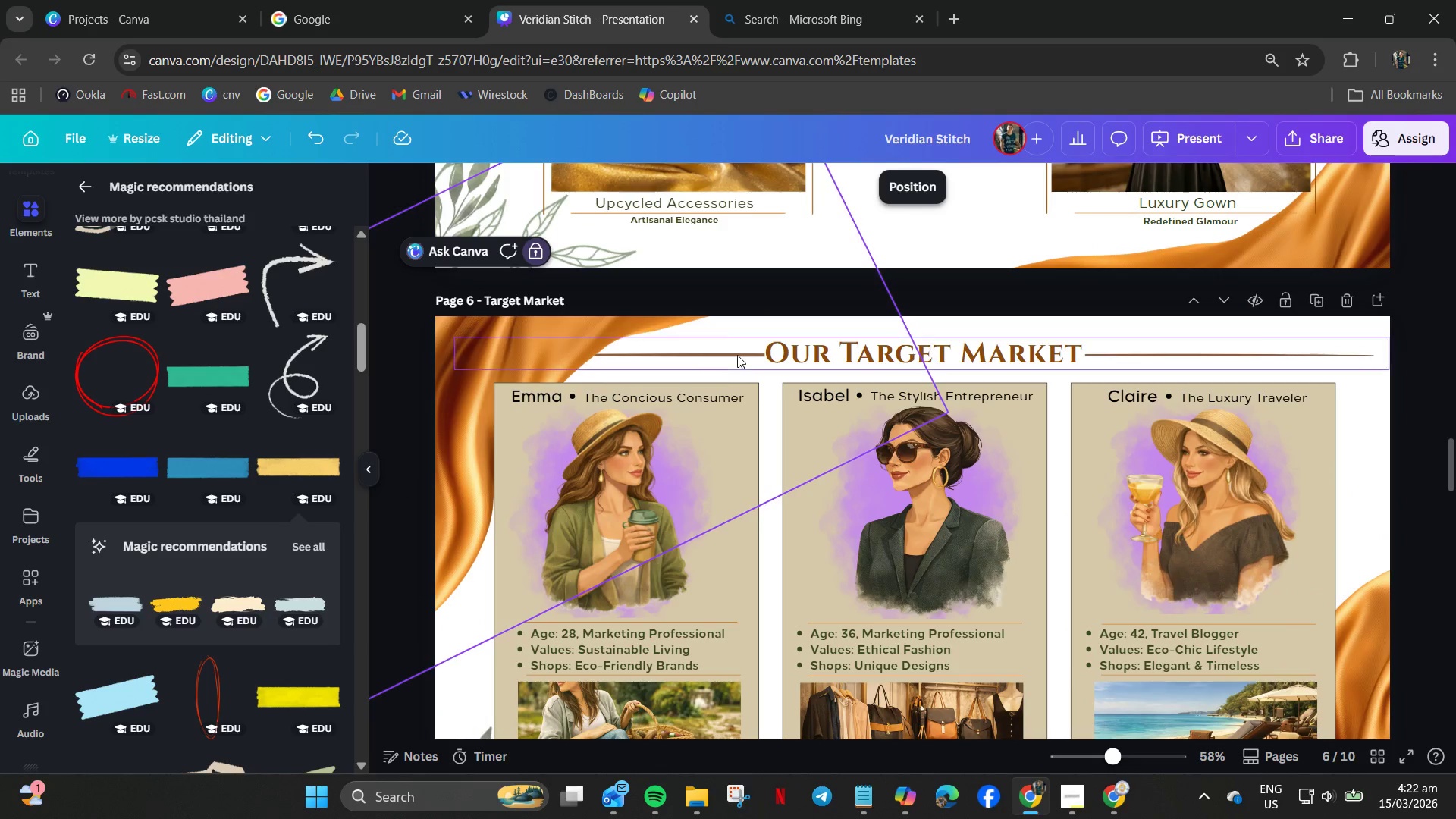 
triple_click([736, 353])
 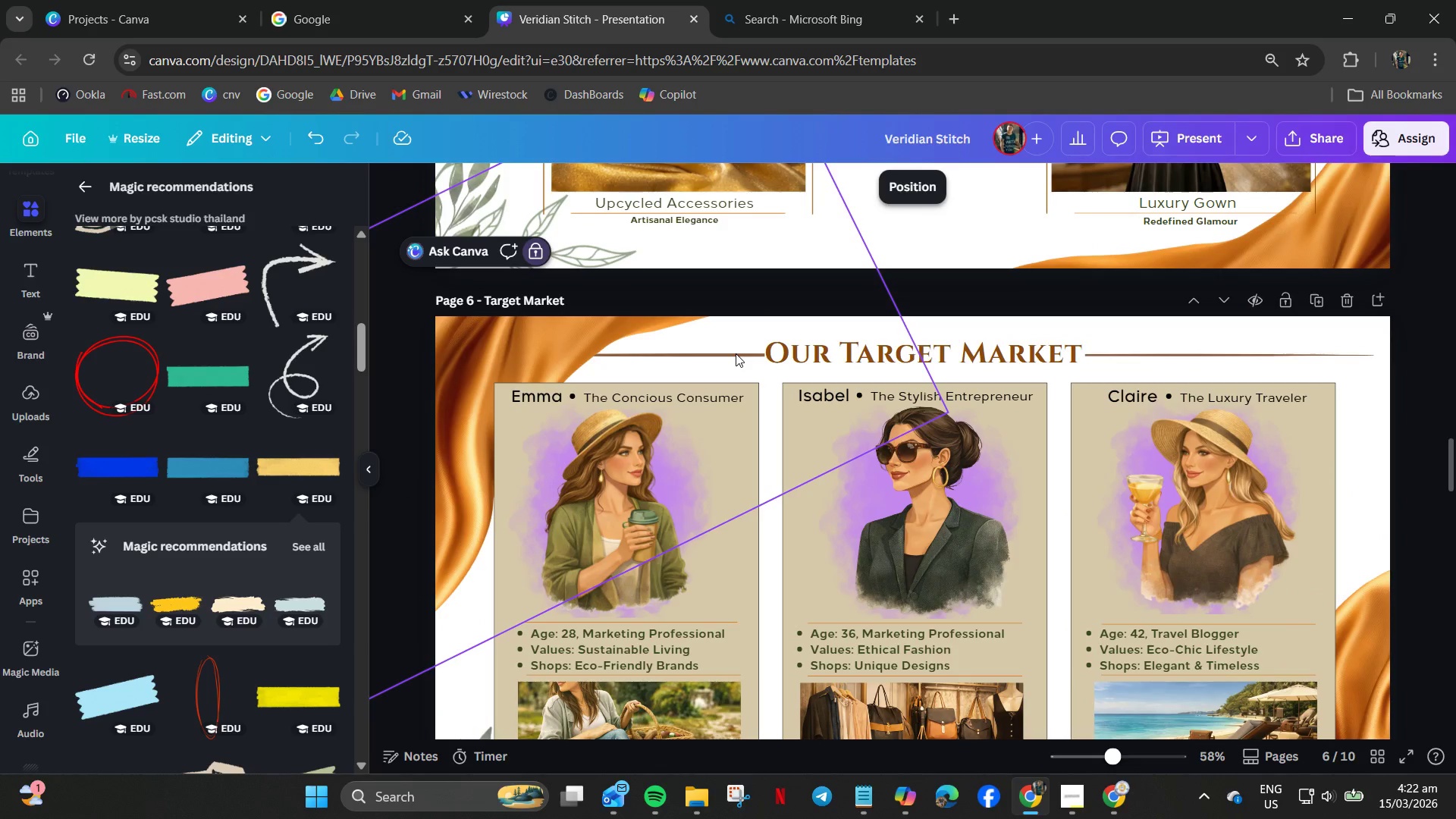 
triple_click([736, 353])
 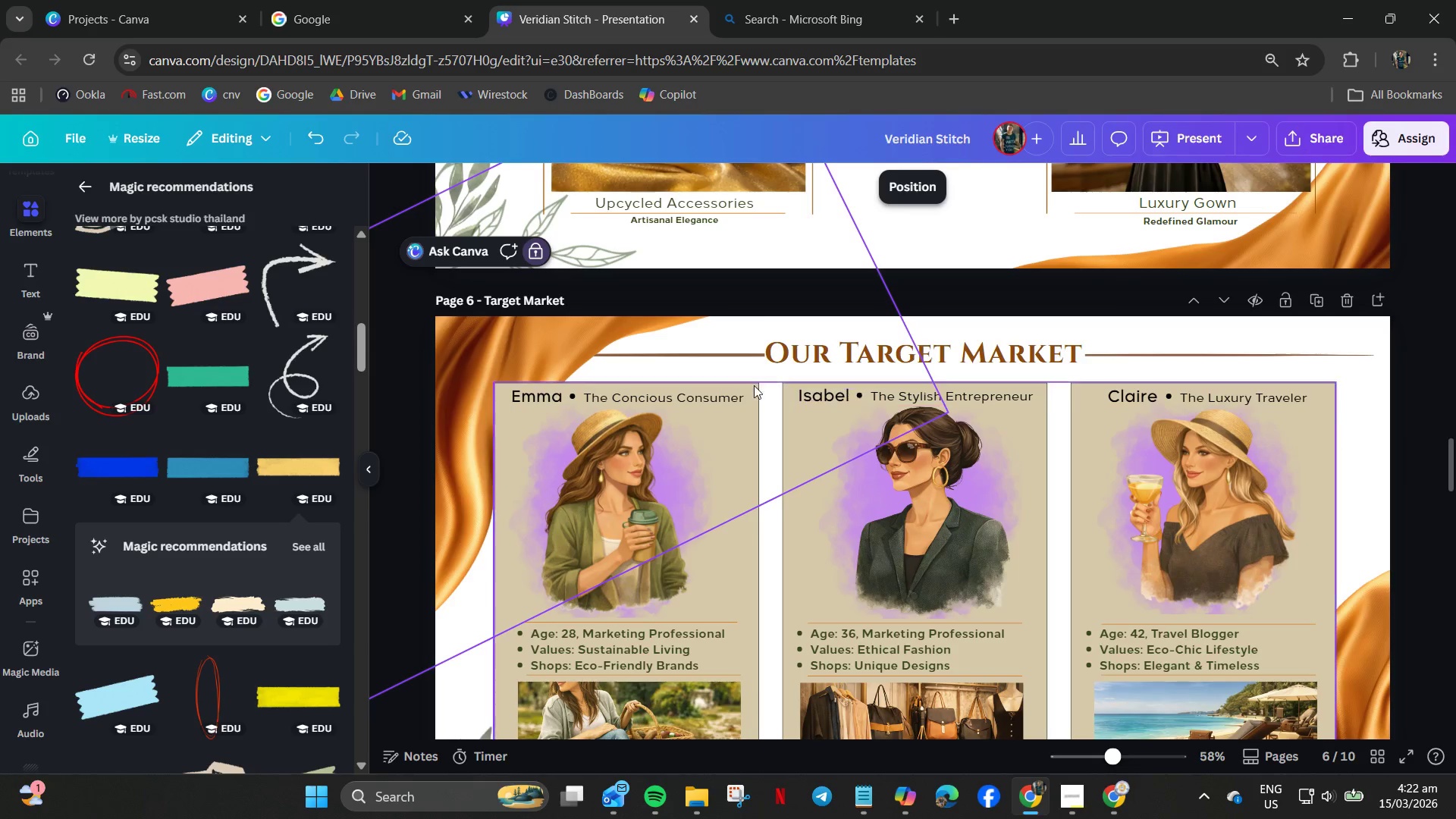 
hold_key(key=ControlLeft, duration=1.5)
scroll: coordinate [720, 360], scroll_direction: up, amount: 8.0
 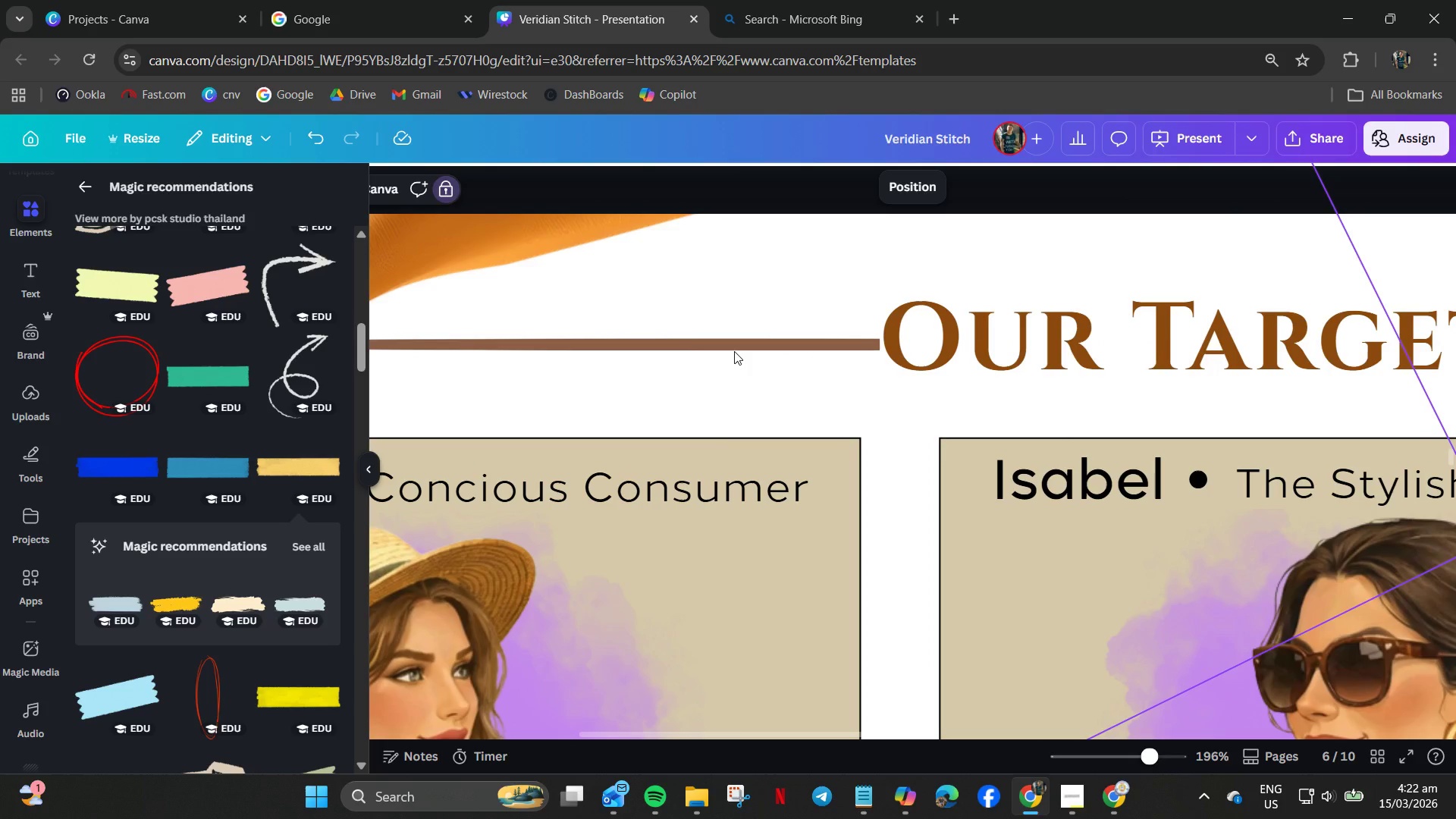 
left_click([733, 350])
 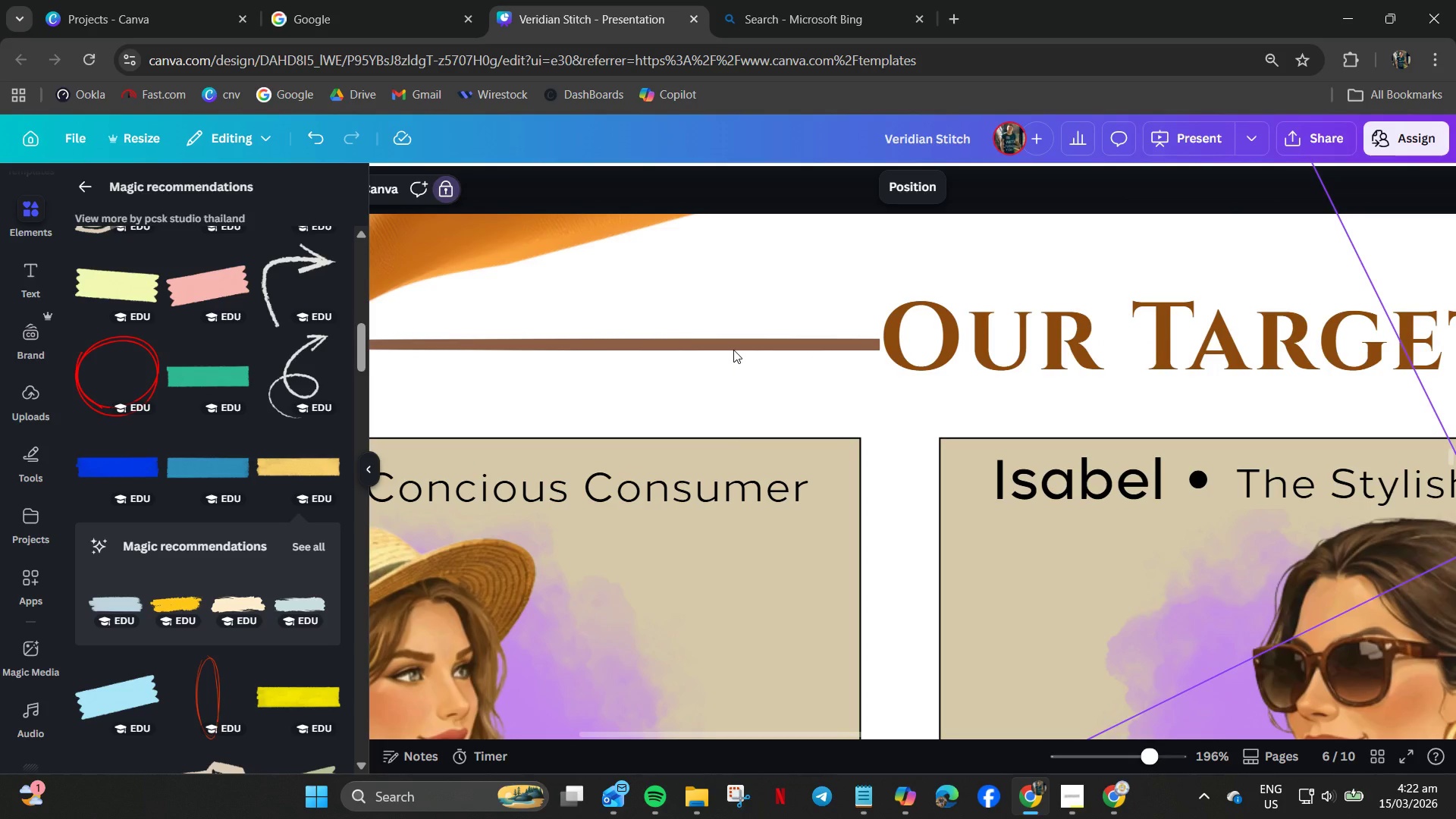 
double_click([727, 344])
 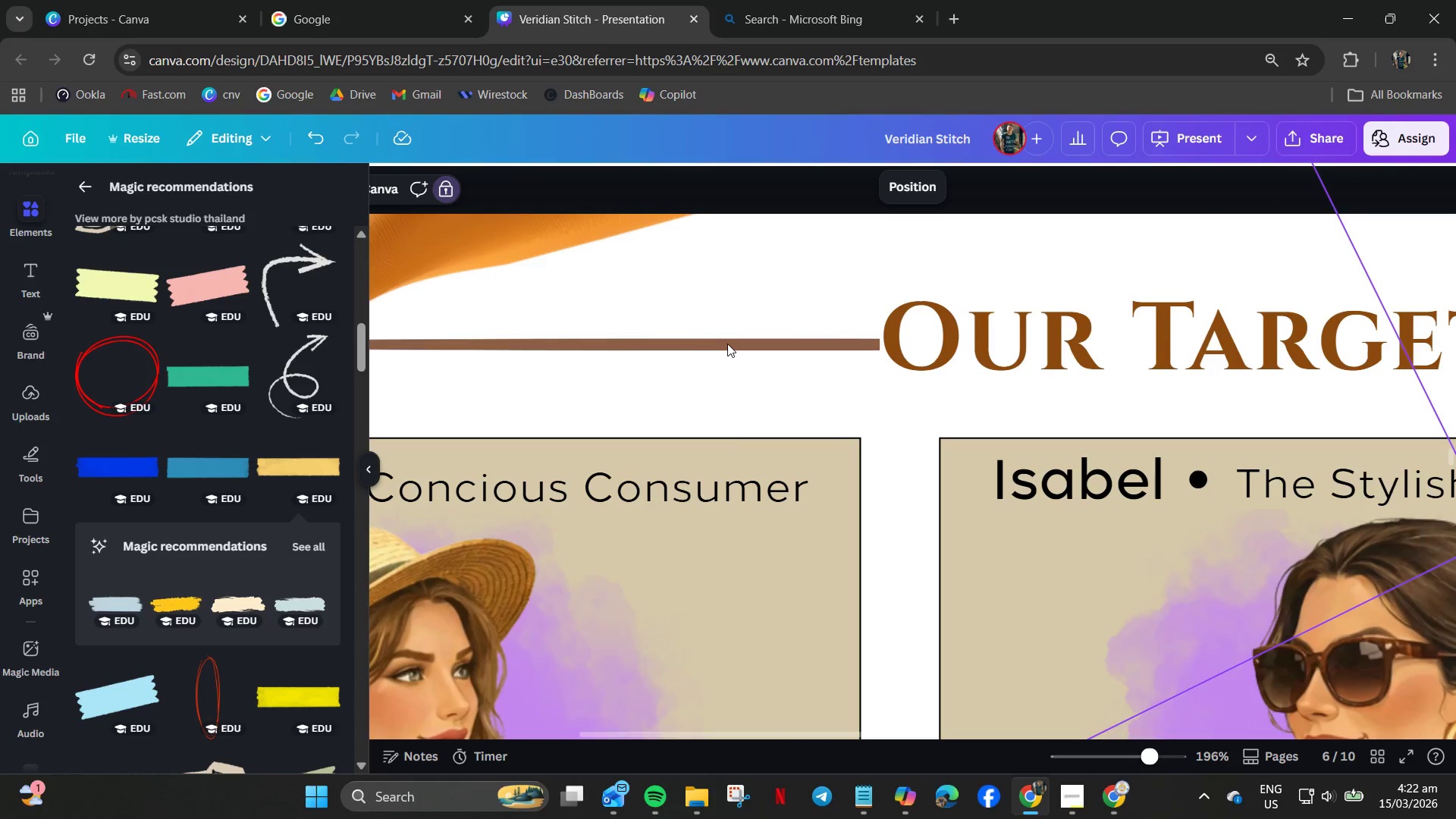 
triple_click([727, 344])
 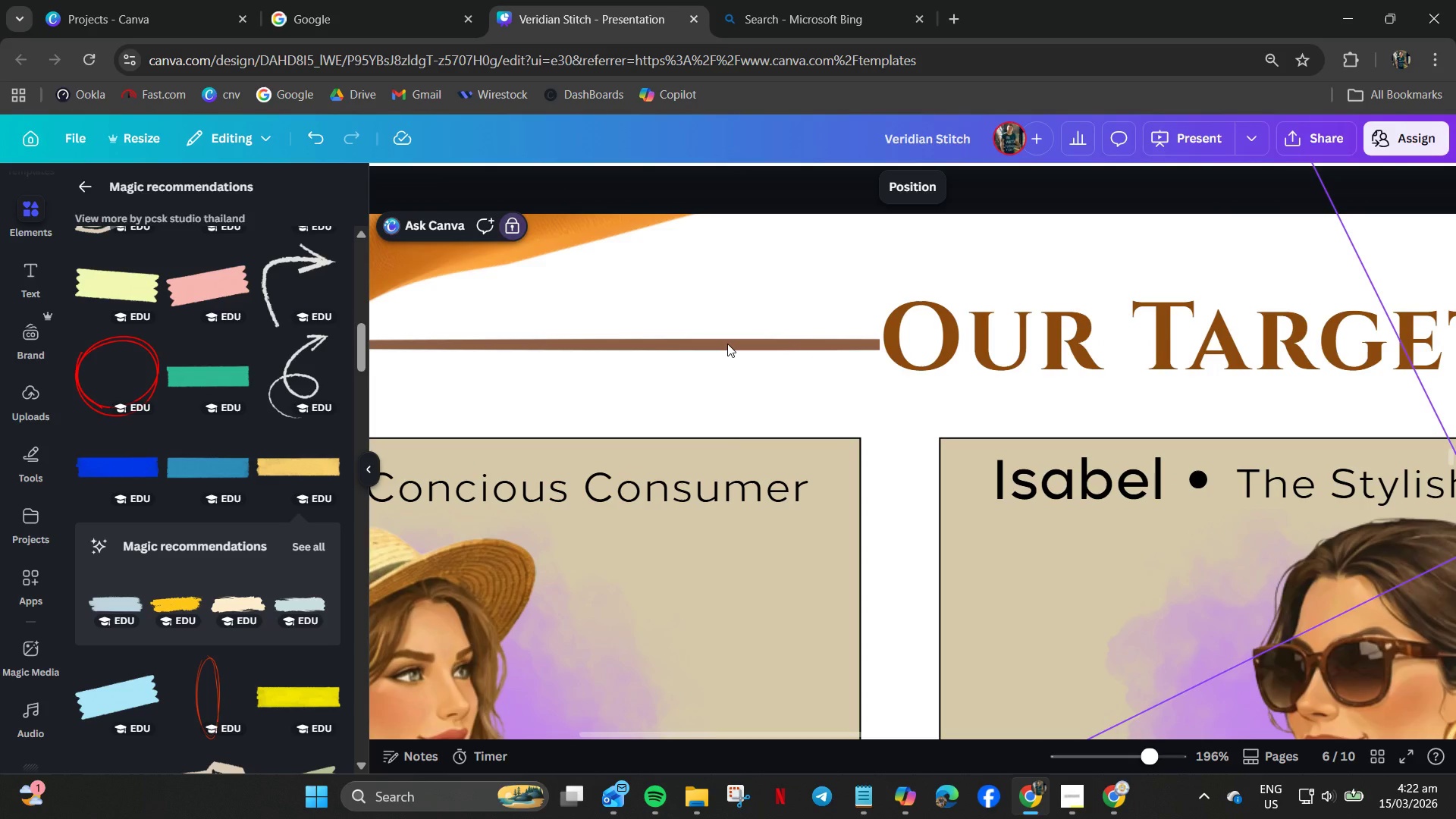 
right_click([727, 344])
 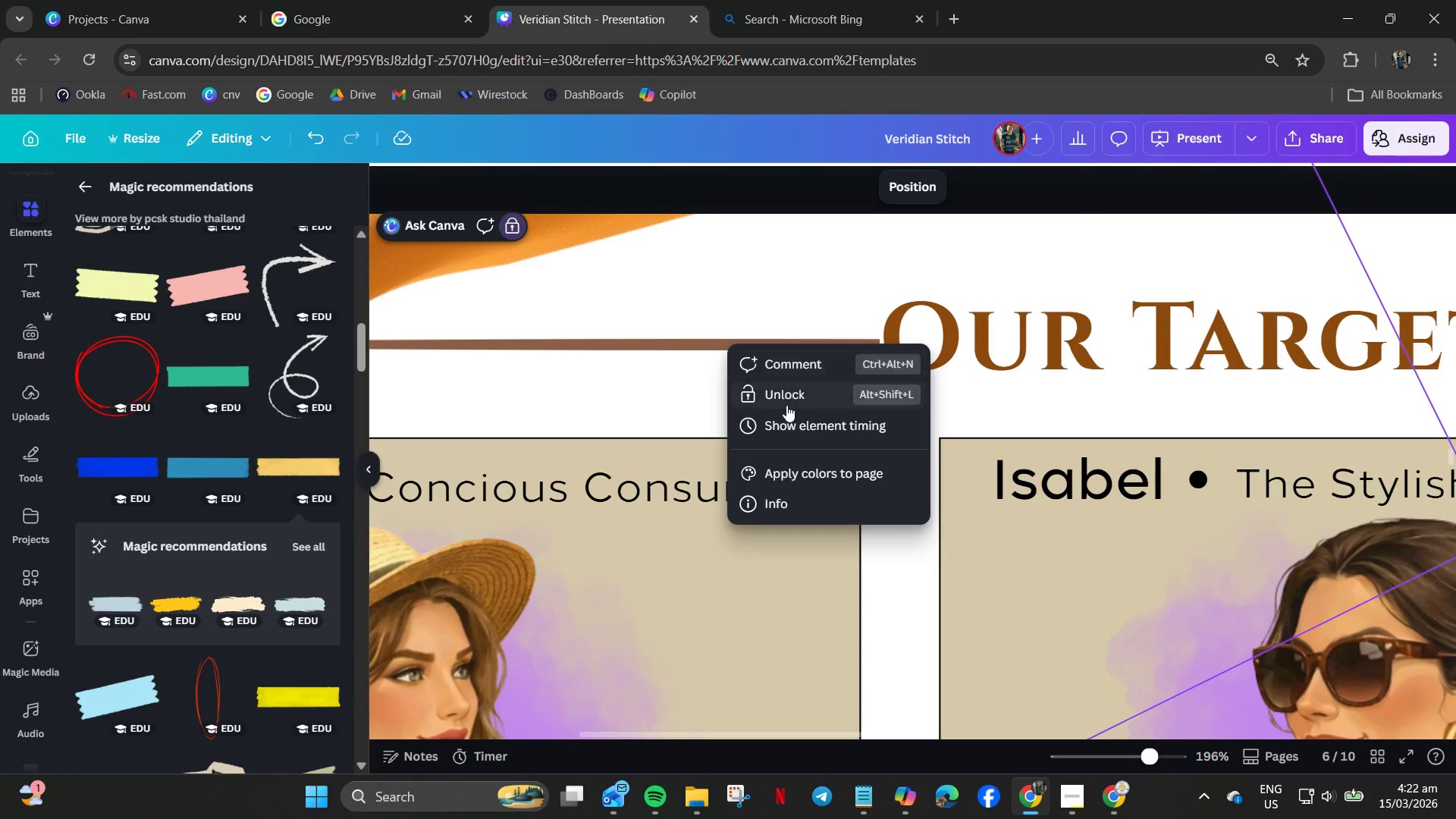 
left_click([784, 403])
 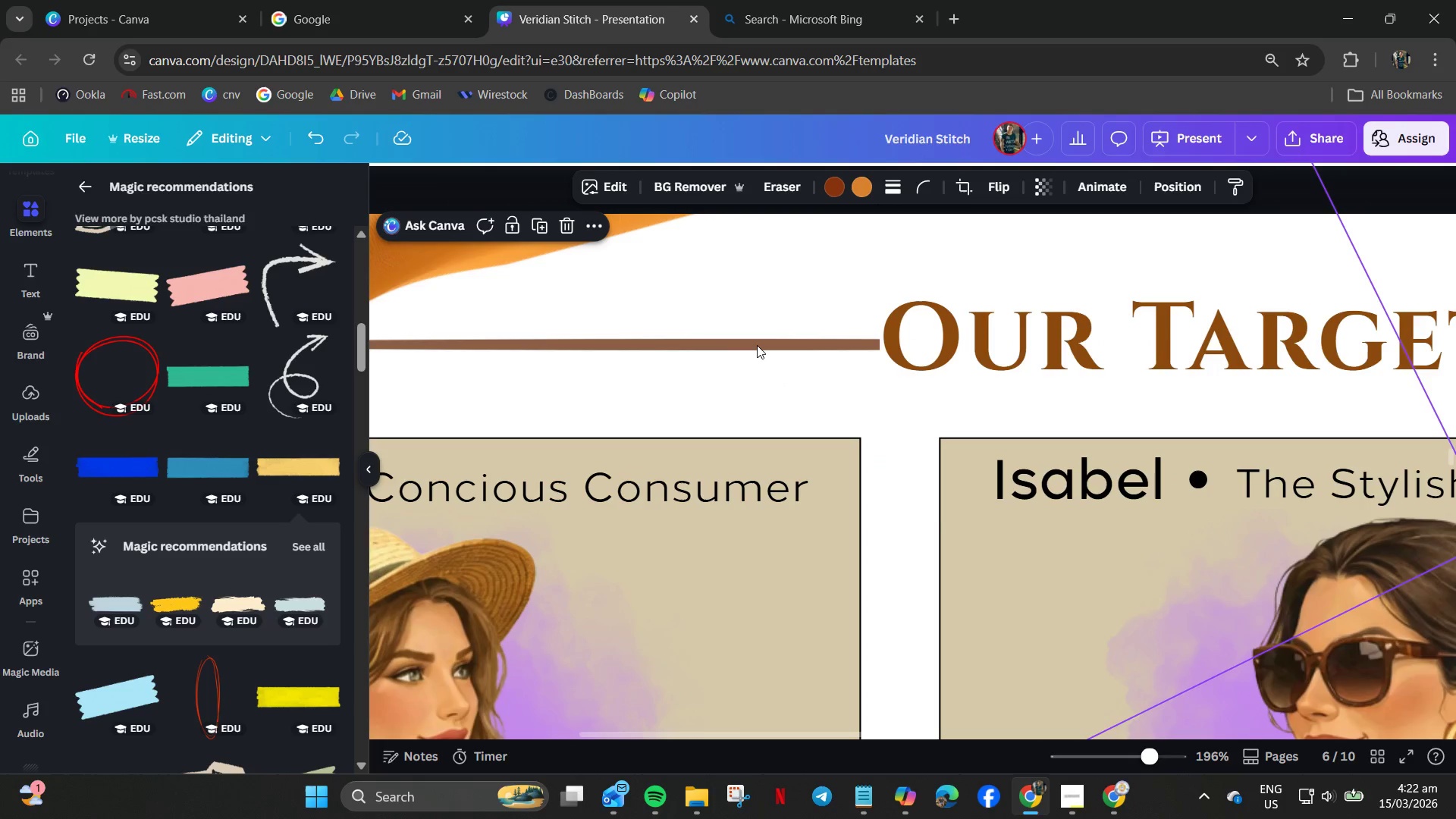 
double_click([757, 345])
 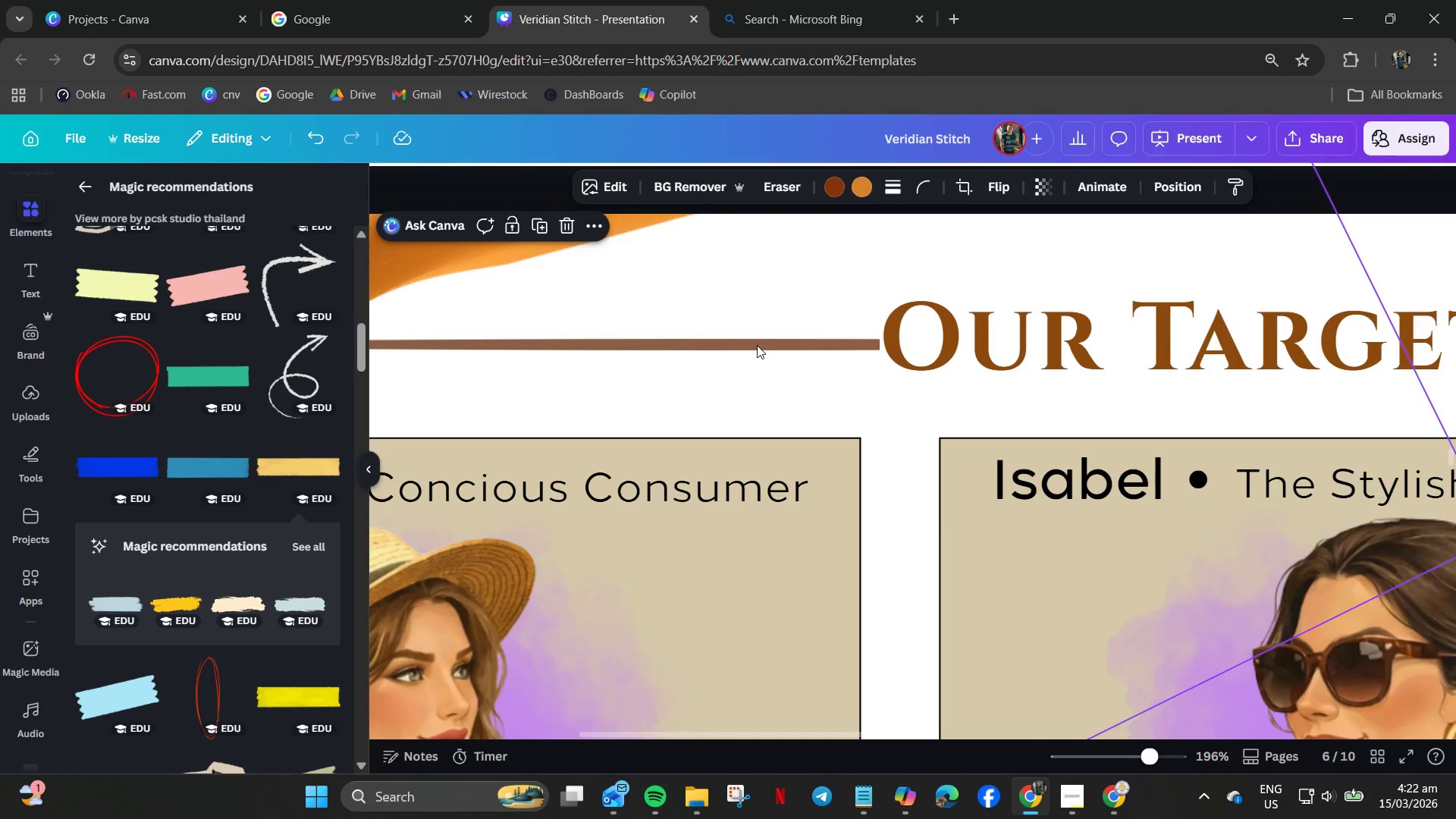 
triple_click([757, 345])
 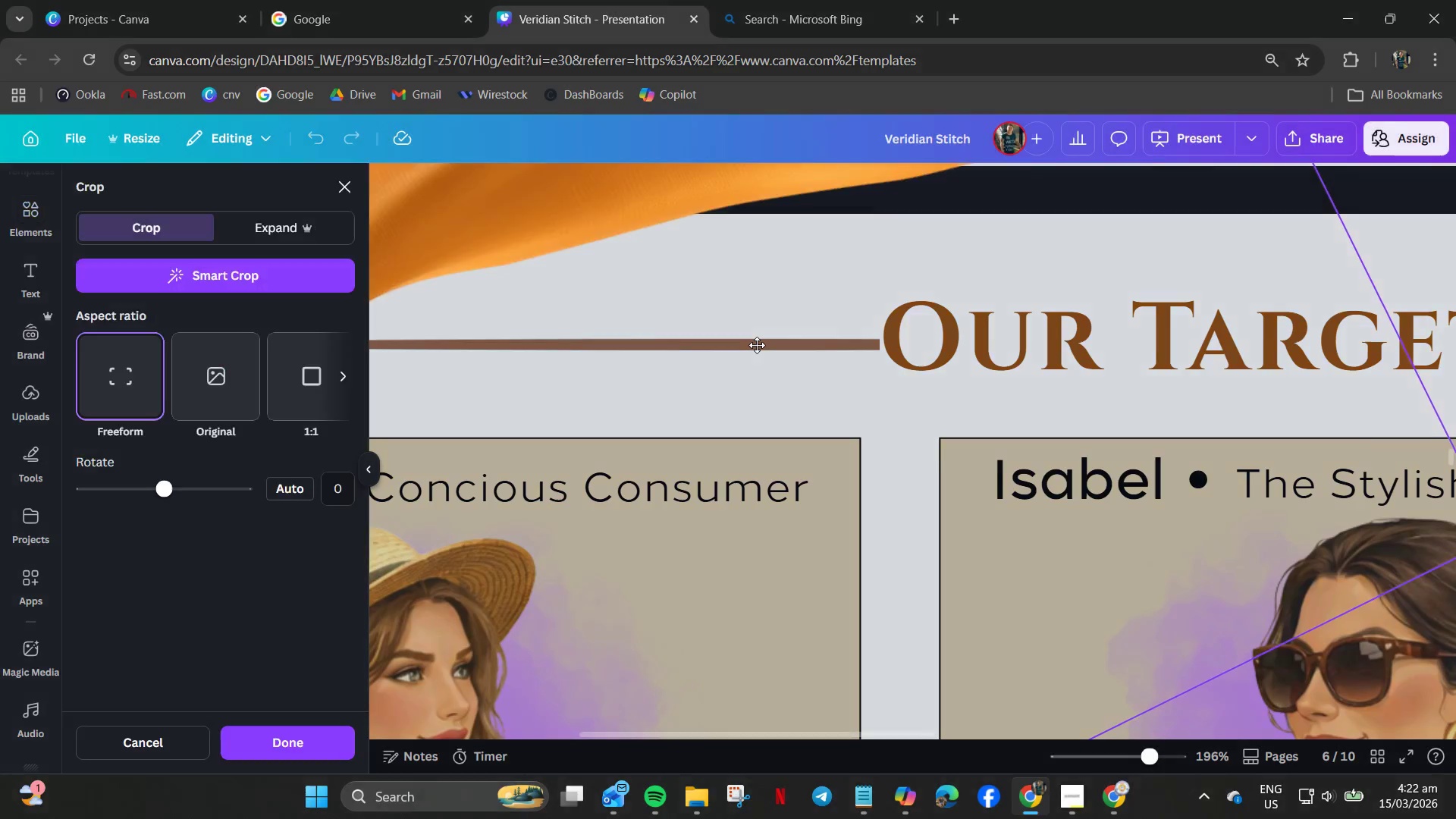 
triple_click([757, 345])
 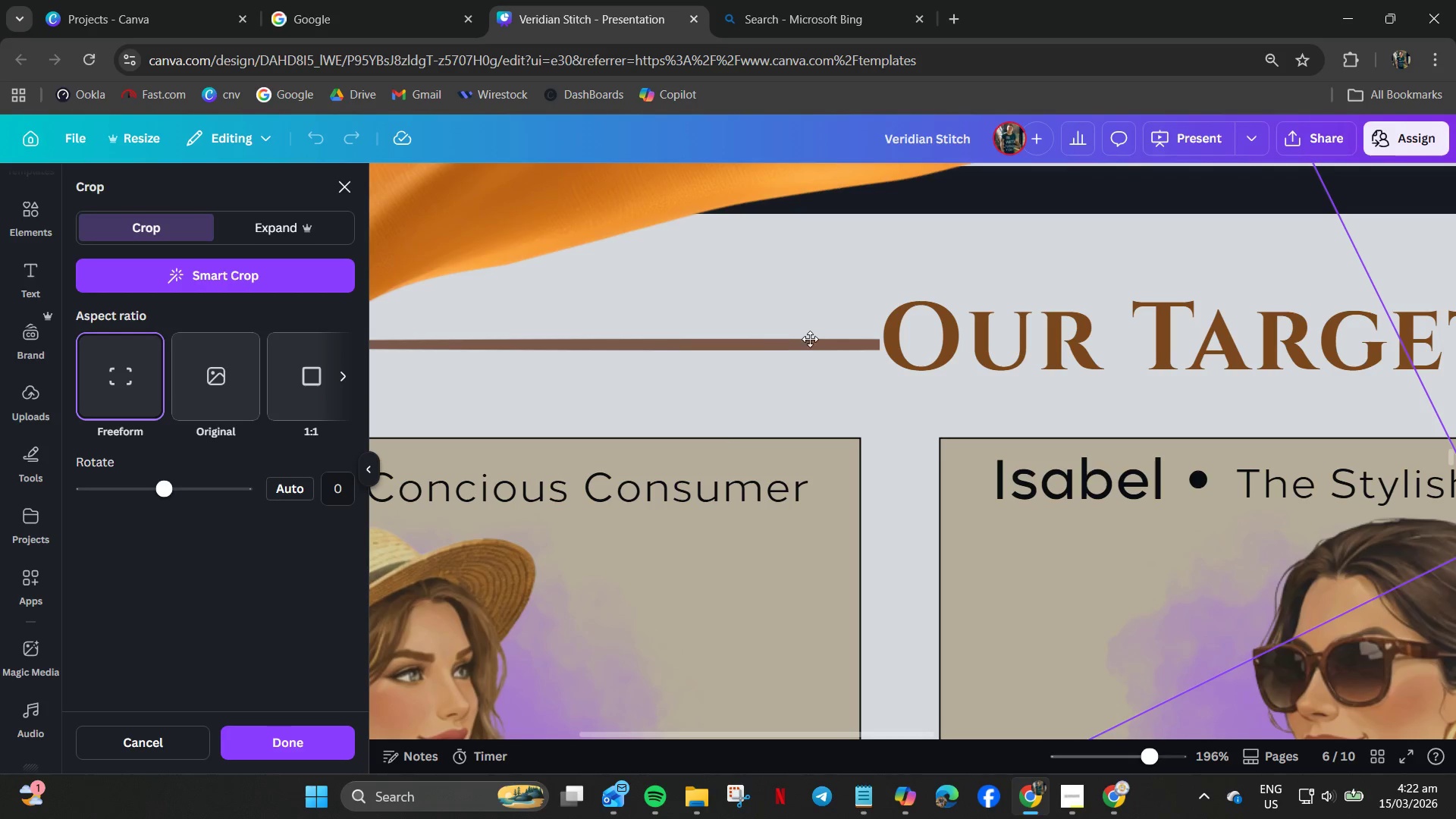 
hold_key(key=ControlLeft, duration=0.86)
scroll: coordinate [817, 337], scroll_direction: down, amount: 4.0
 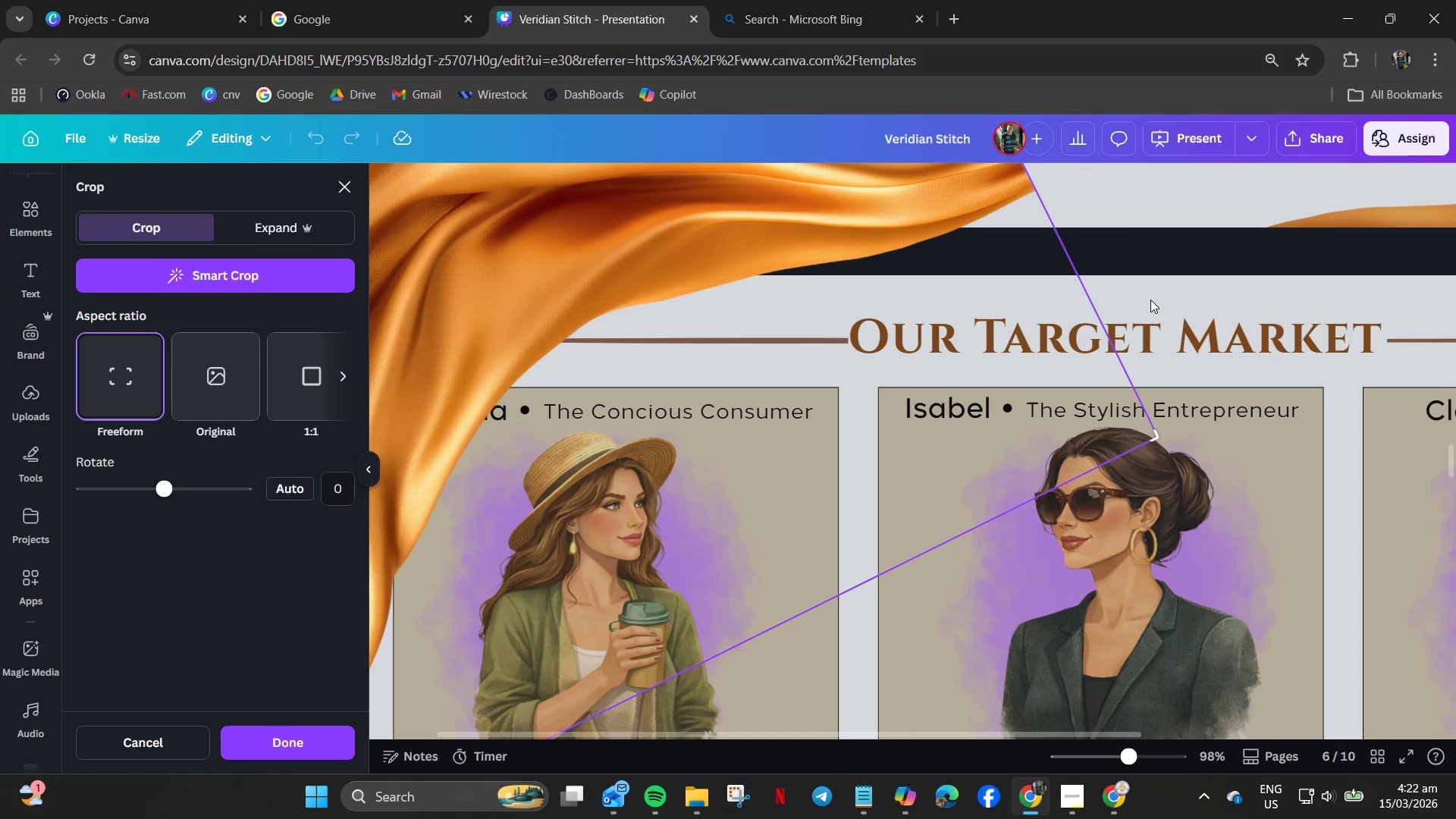 
left_click([1154, 278])
 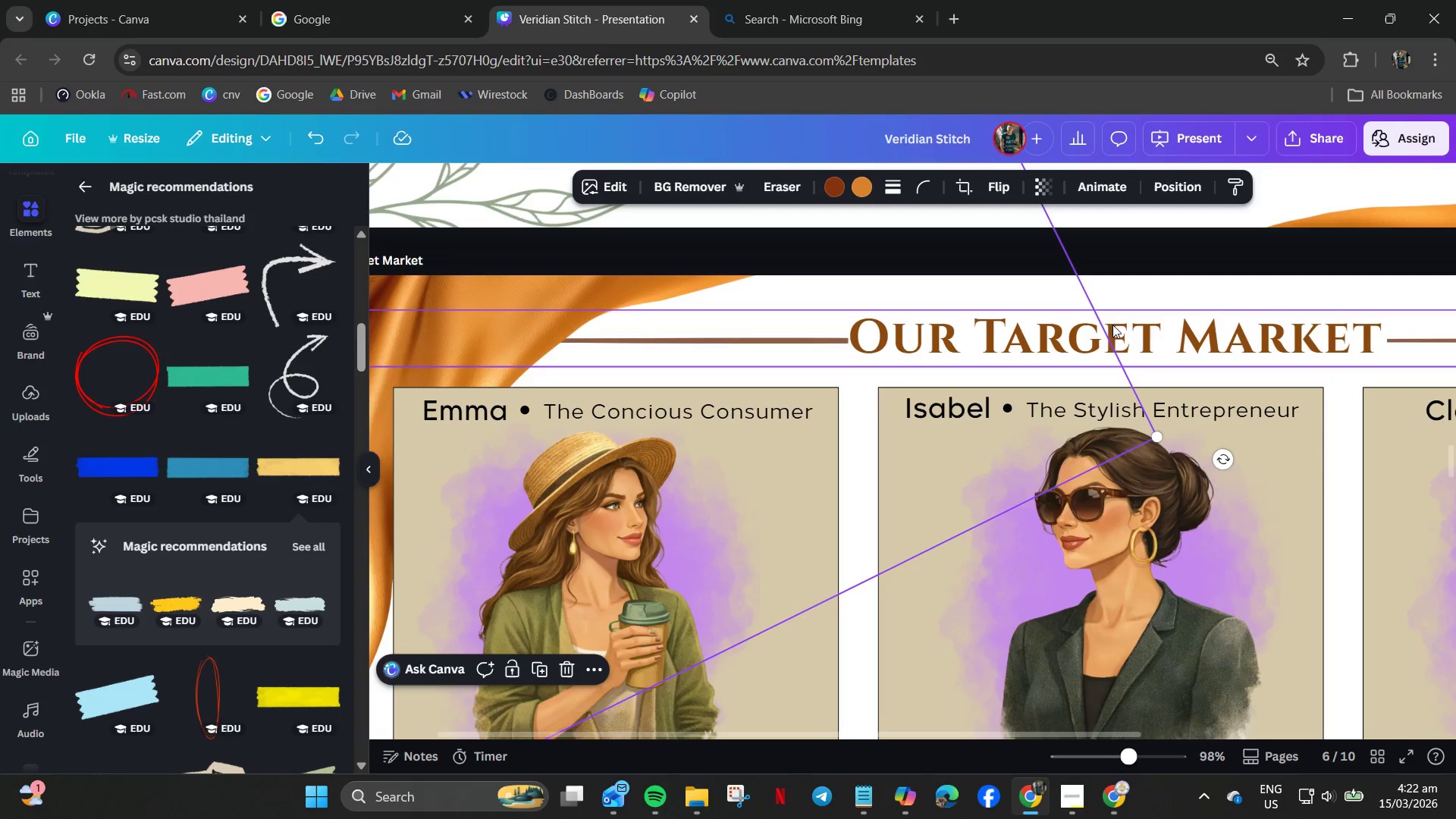 
left_click([1106, 331])
 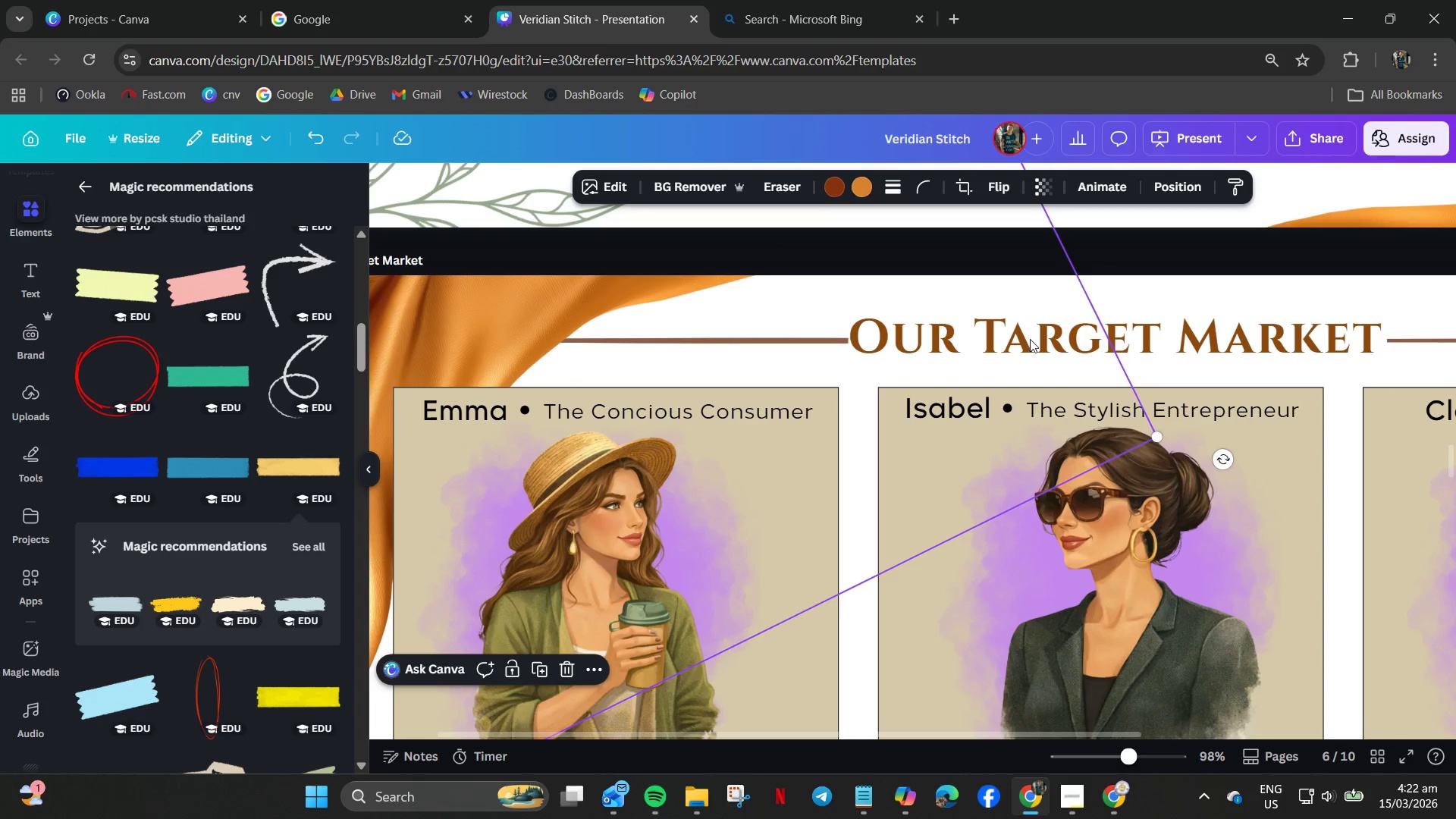 
double_click([1168, 344])
 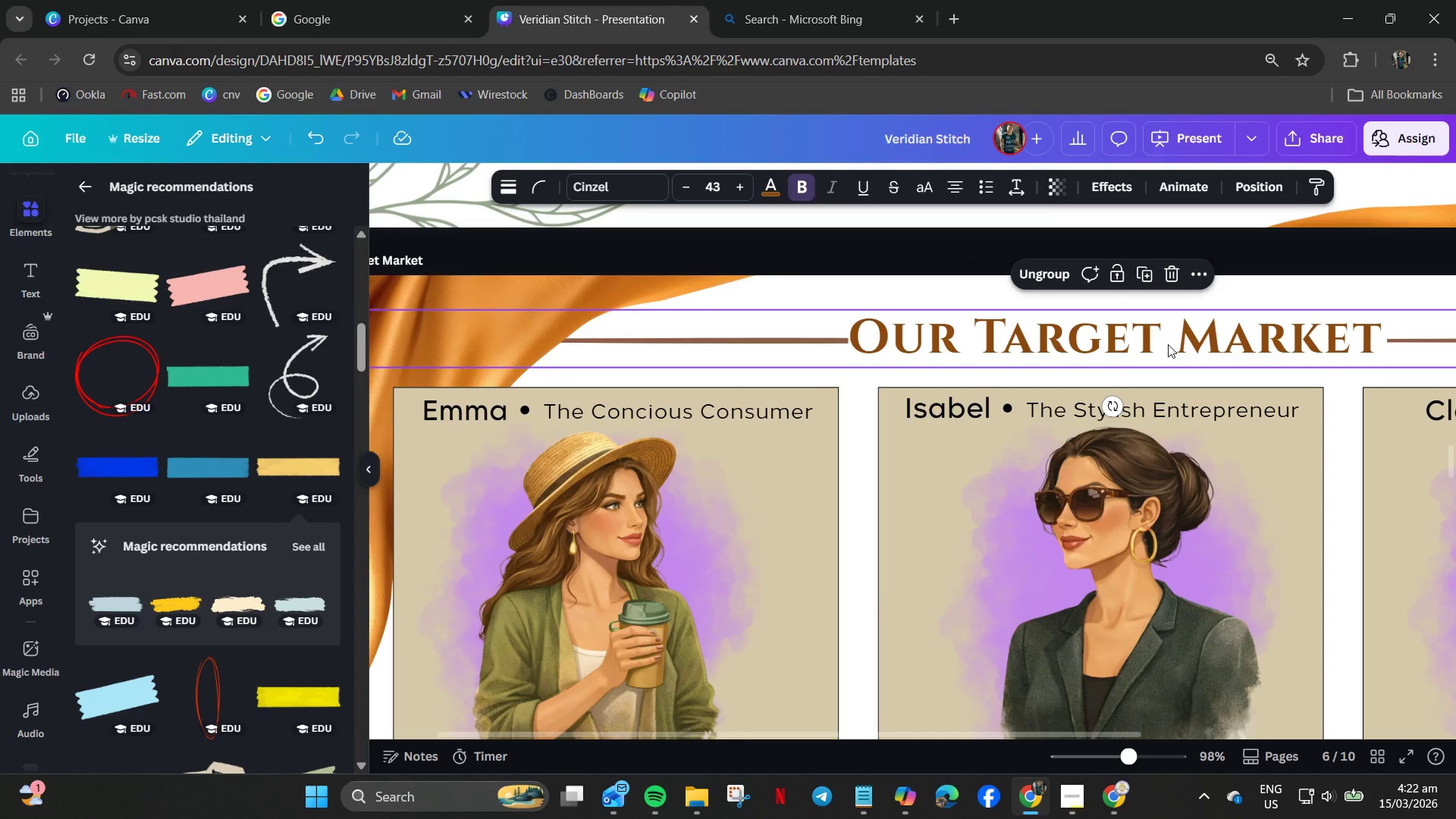 
left_click([1168, 344])
 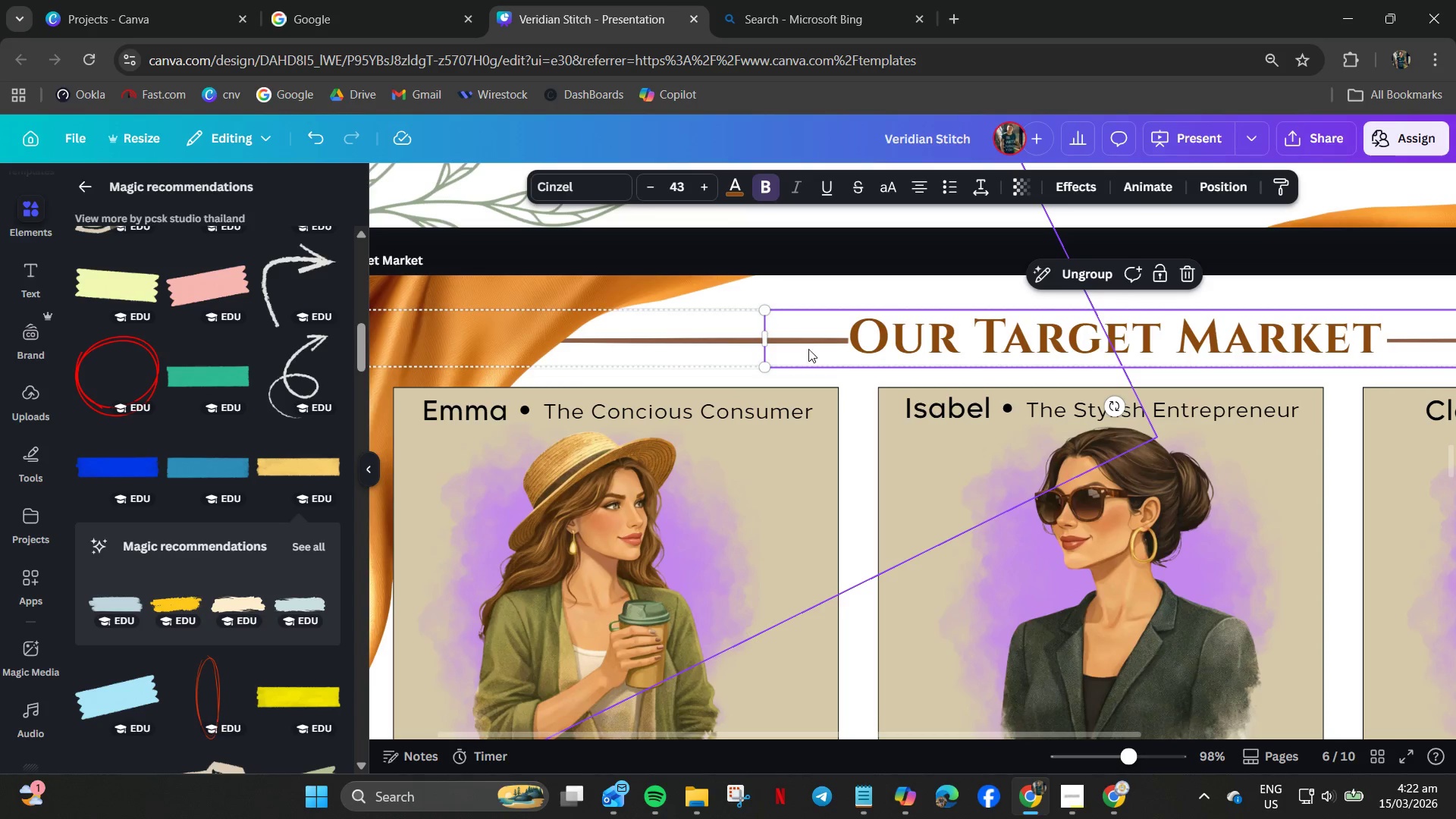 
double_click([822, 341])
 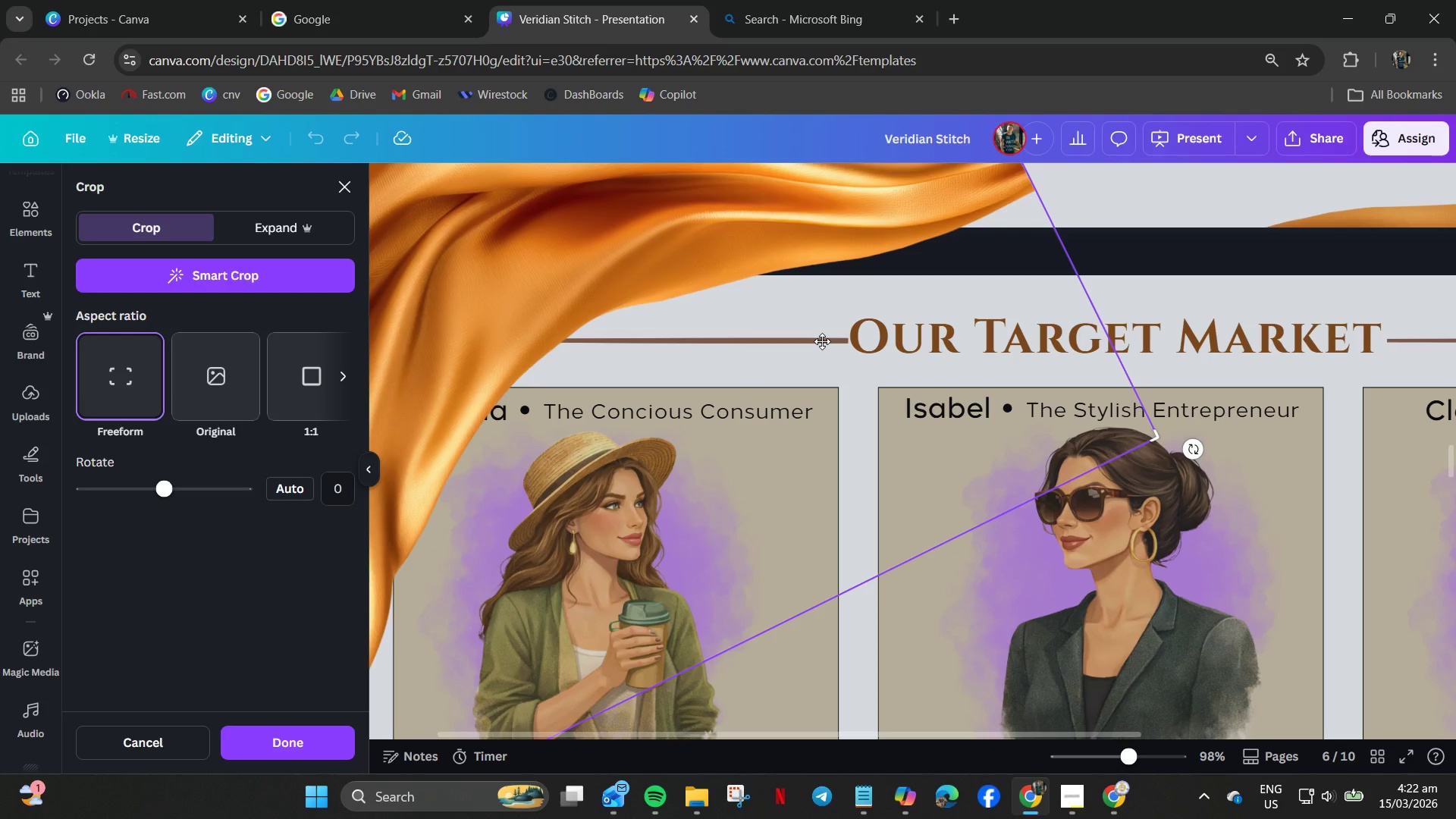 
left_click([822, 341])
 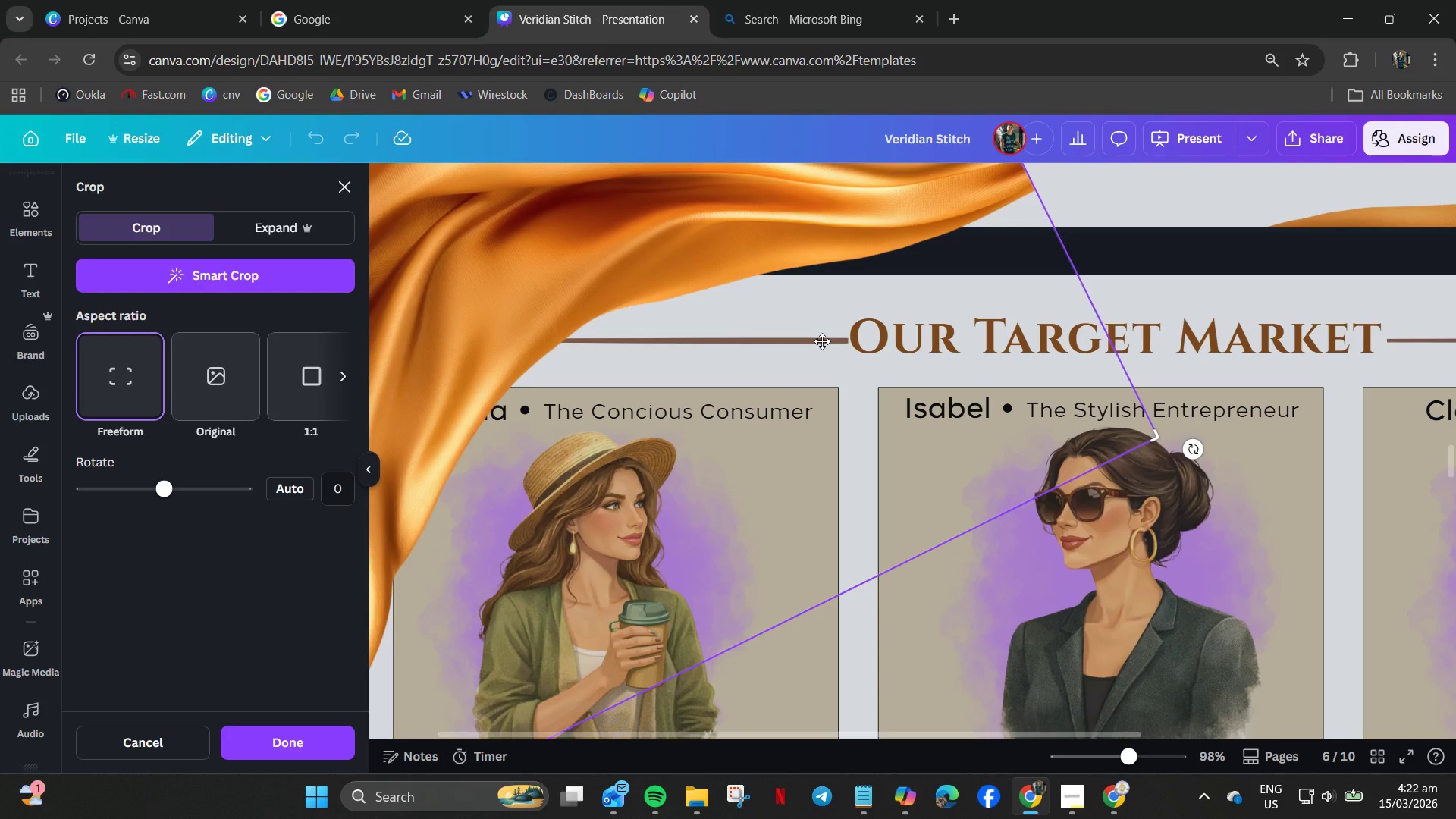 
hold_key(key=ControlLeft, duration=1.69)
 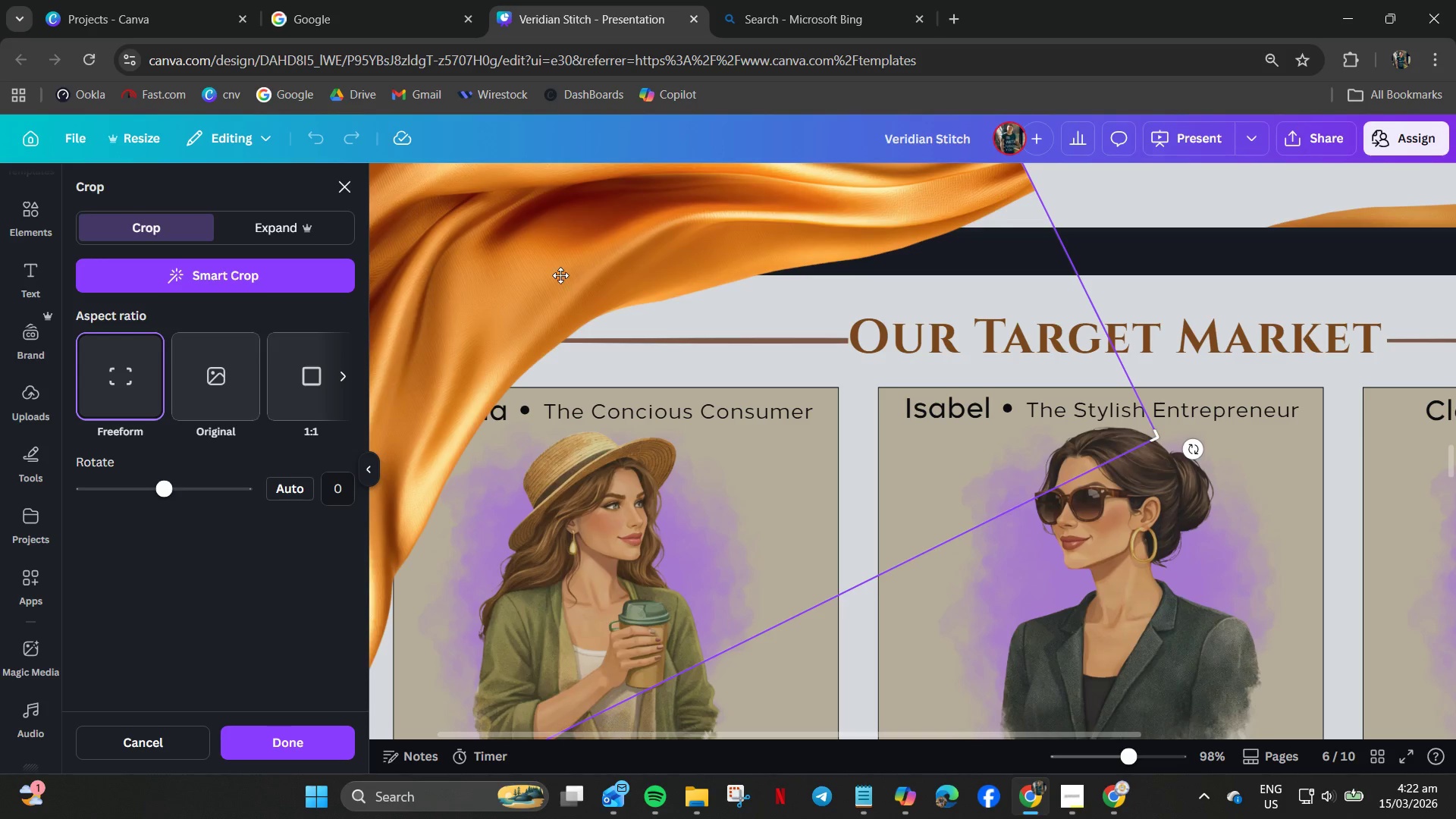 
right_click([560, 275])
 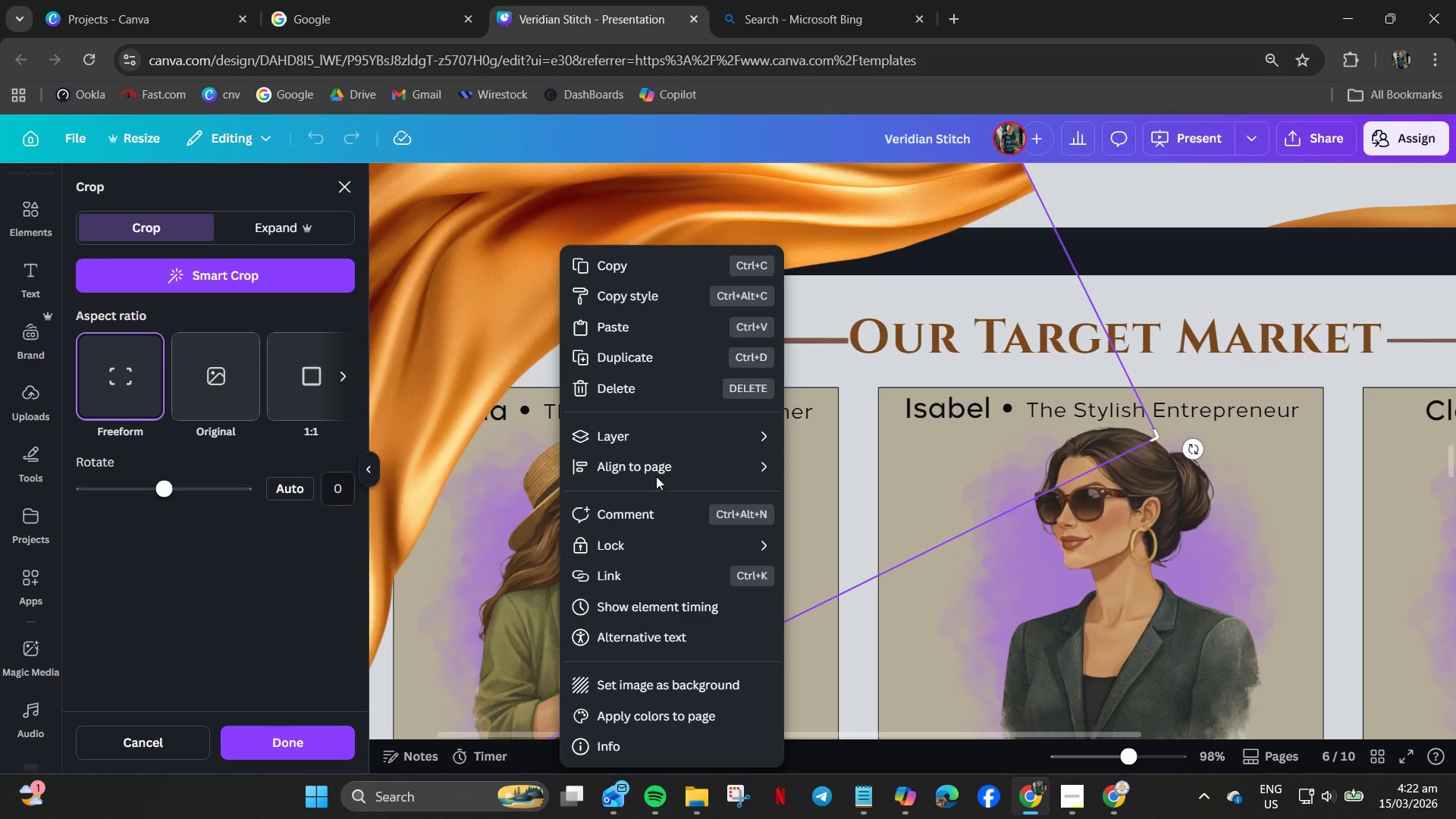 
left_click([651, 429])
 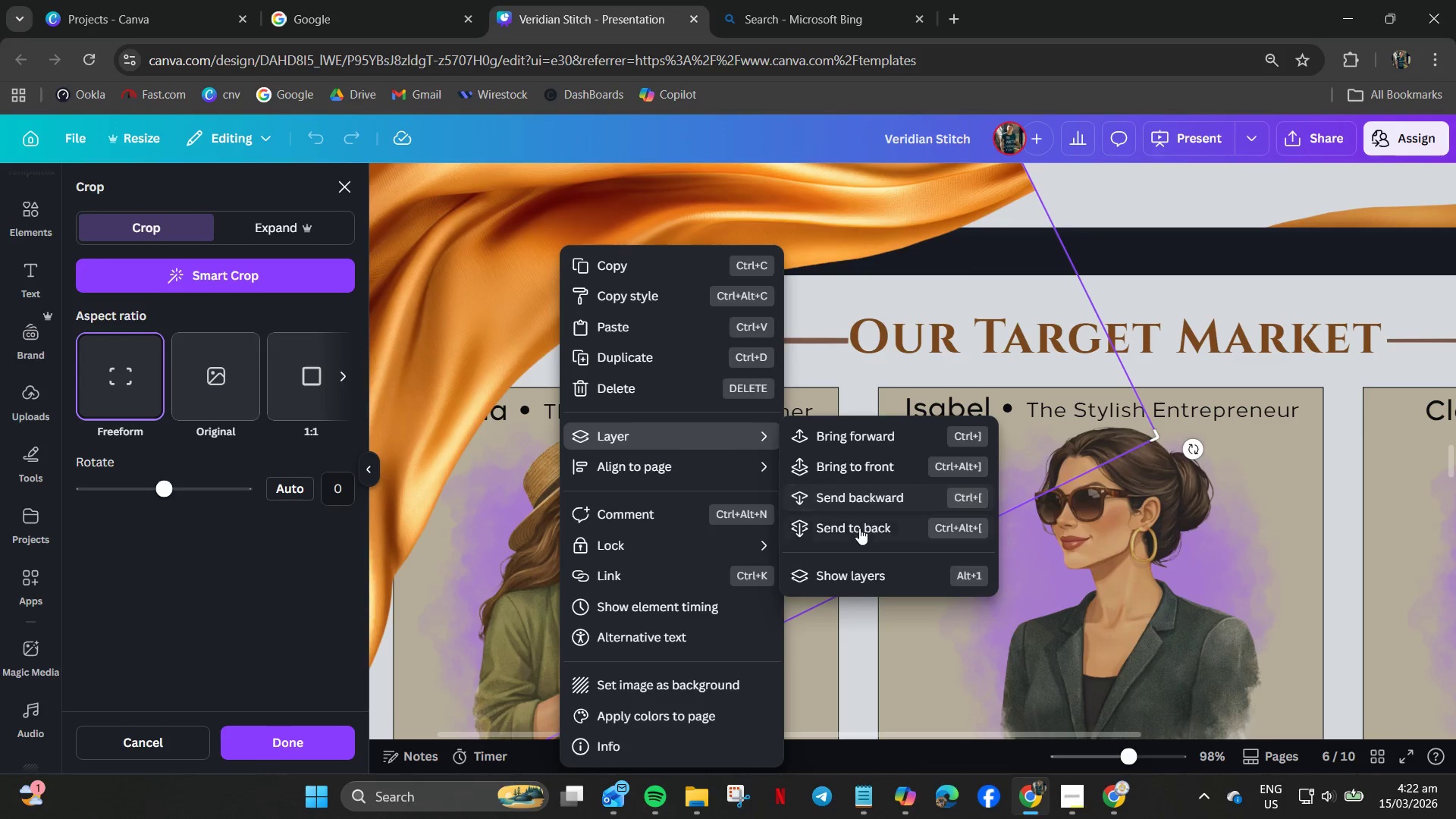 
left_click([858, 500])
 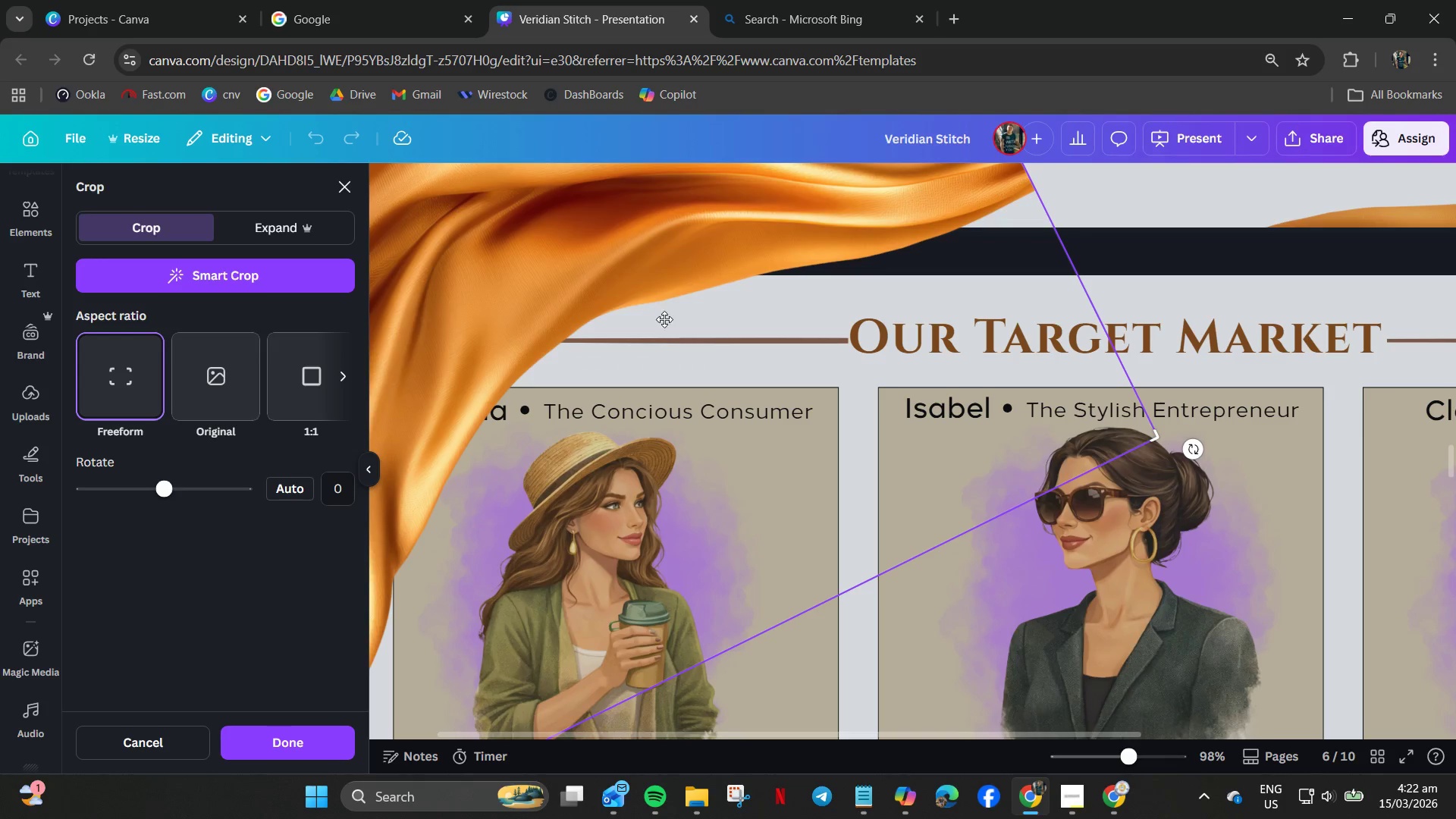 
right_click([618, 280])
 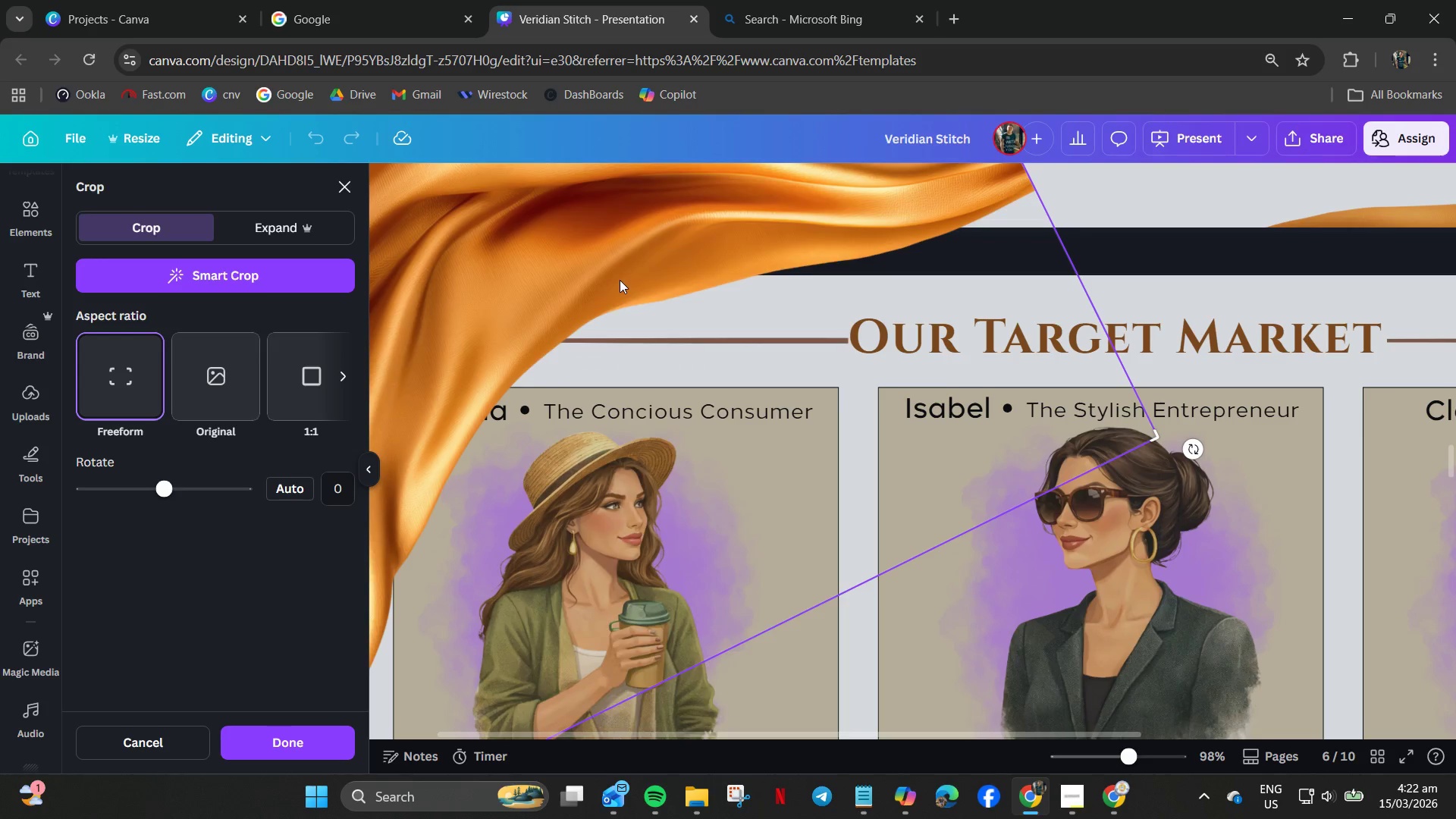 
key(Control+ControlLeft)
 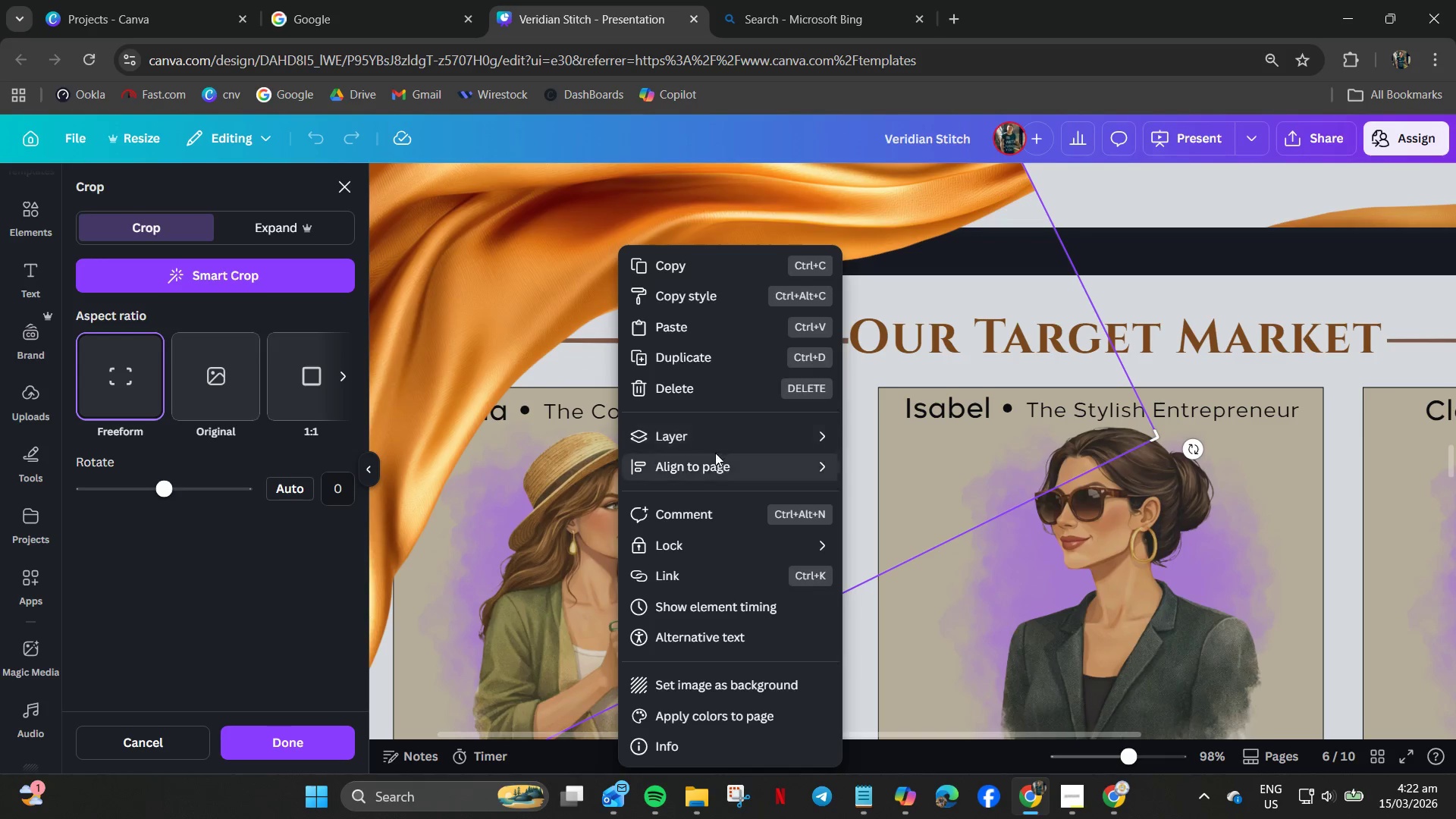 
left_click([715, 435])
 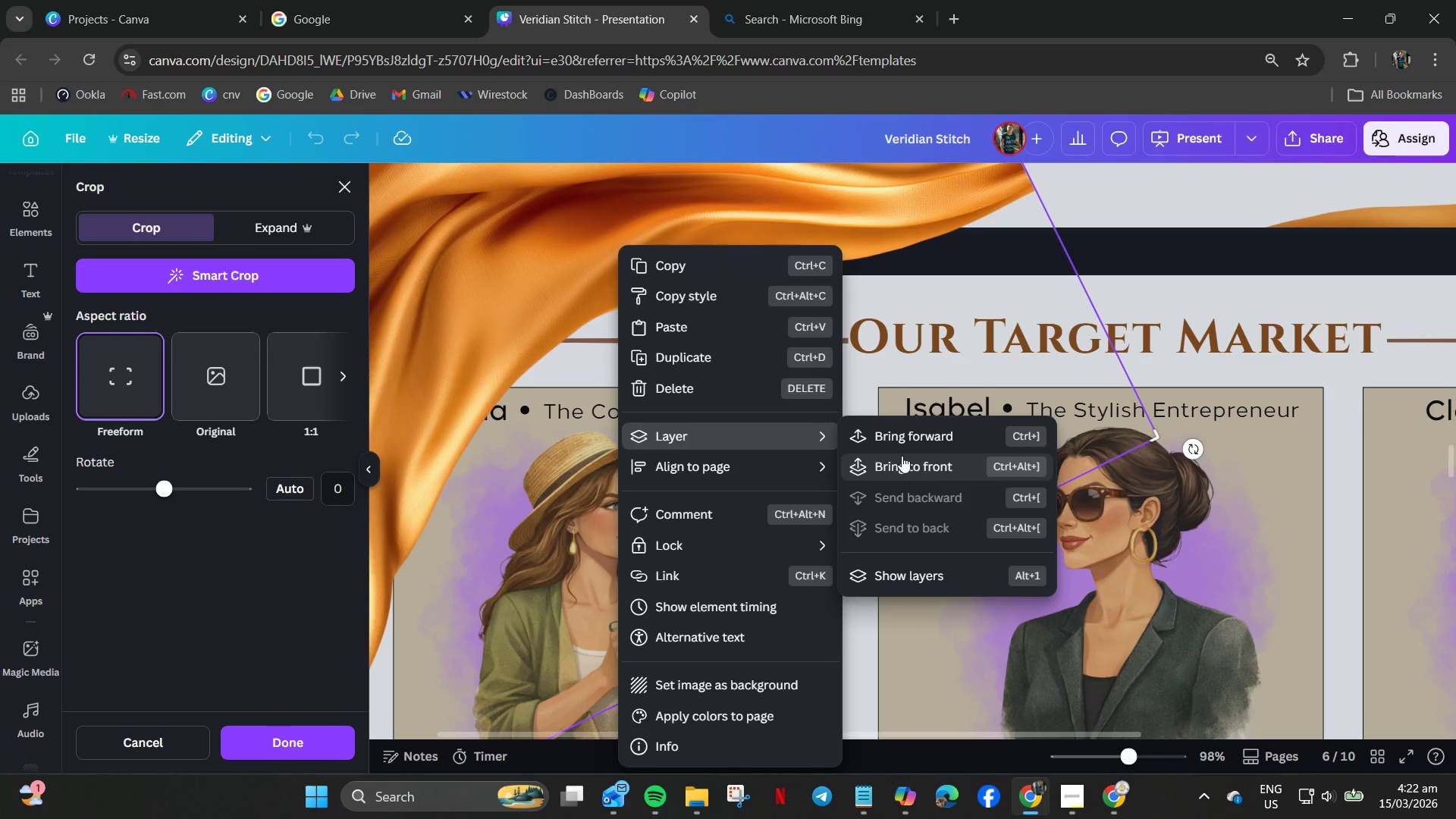 
left_click([512, 260])
 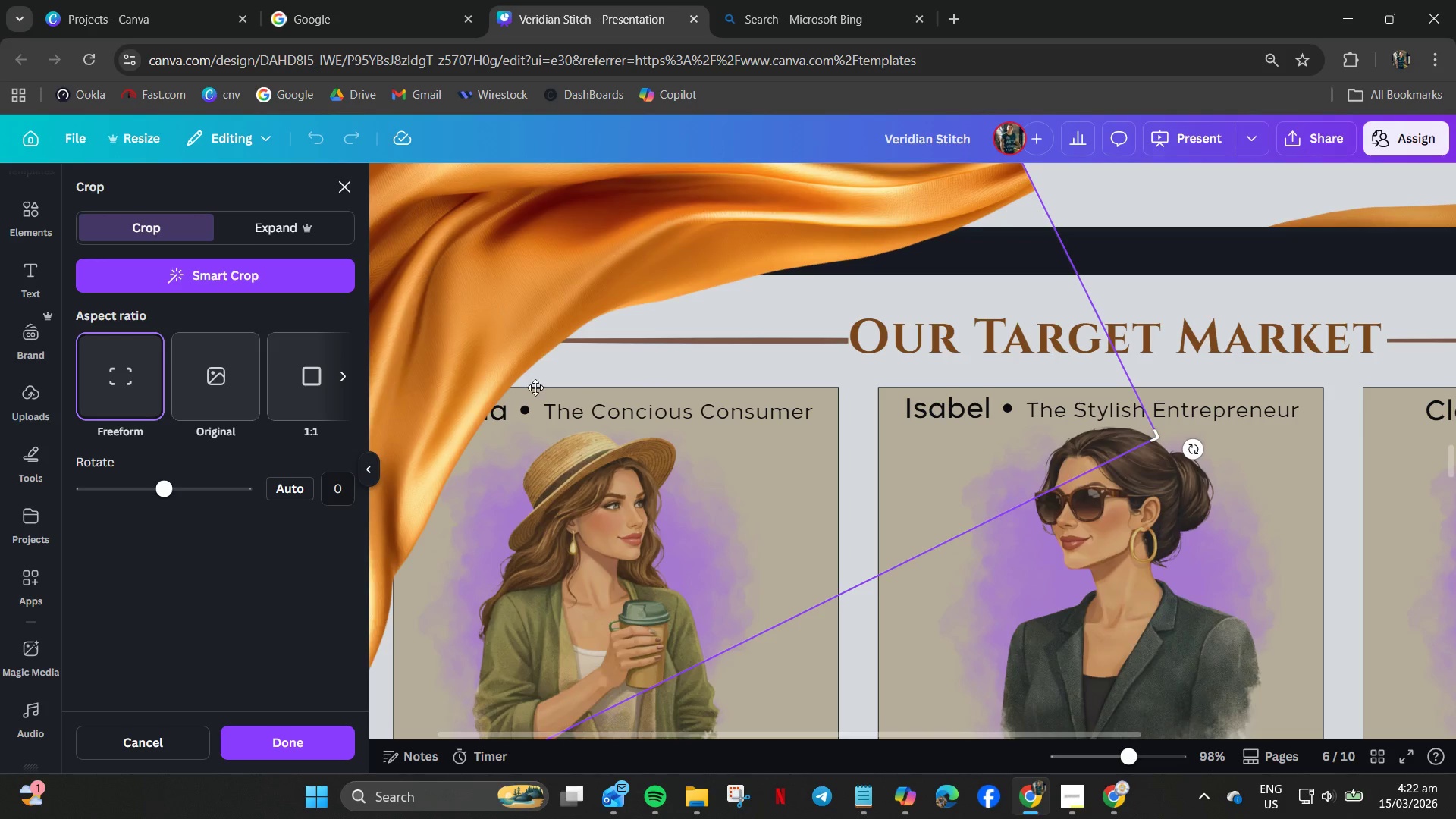 
left_click([471, 368])
 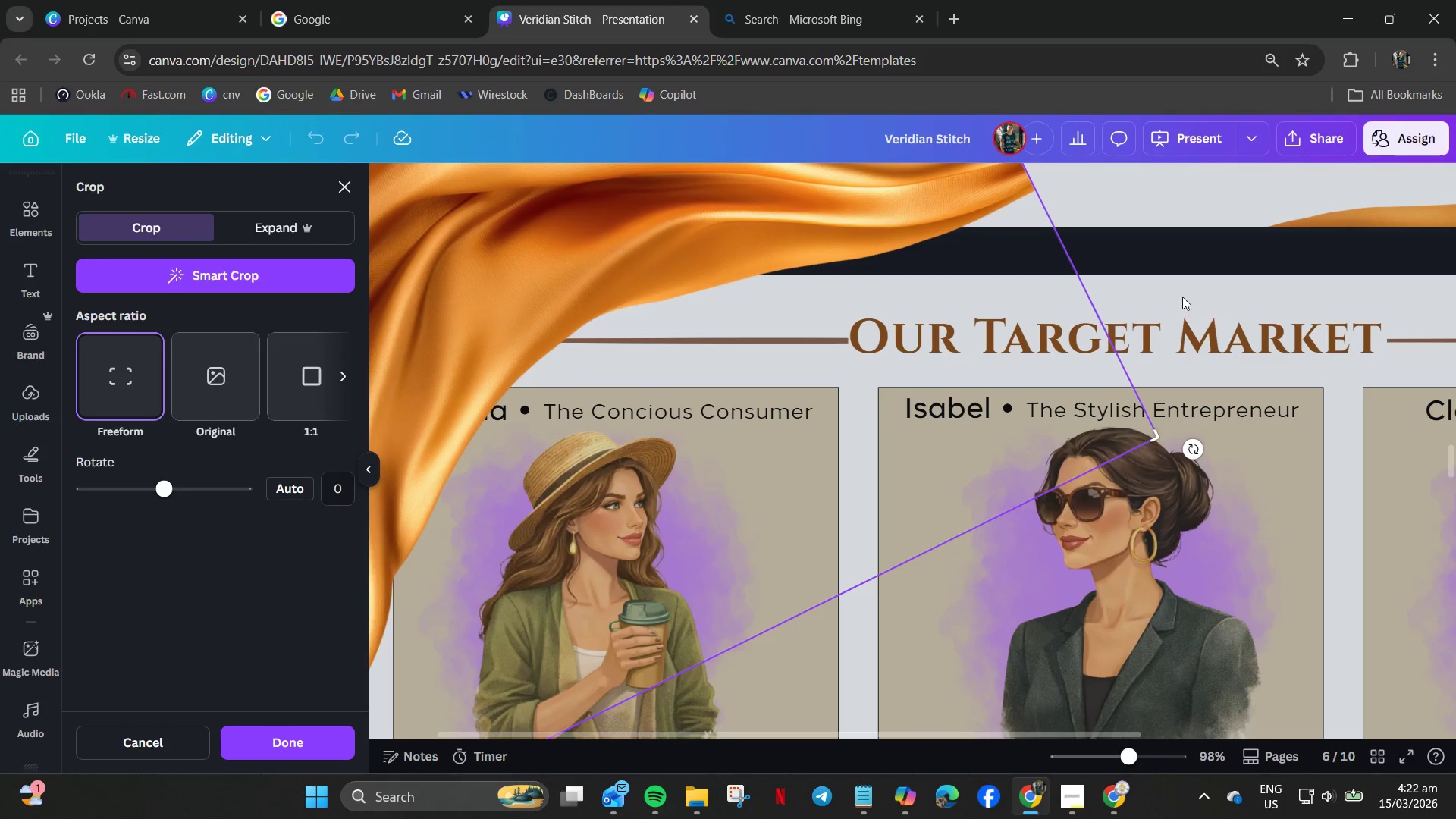 
left_click([1169, 276])
 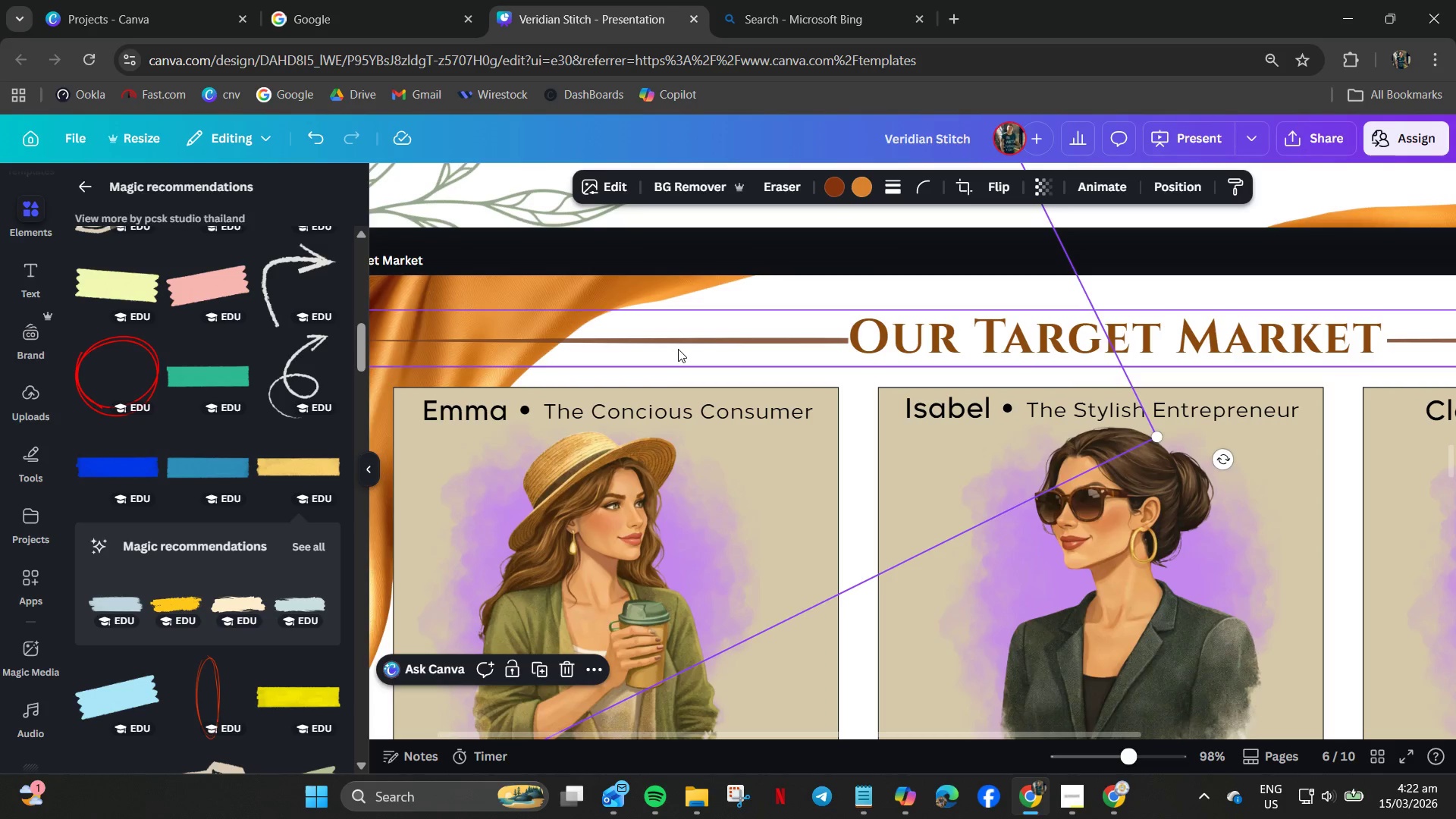 
left_click([676, 344])
 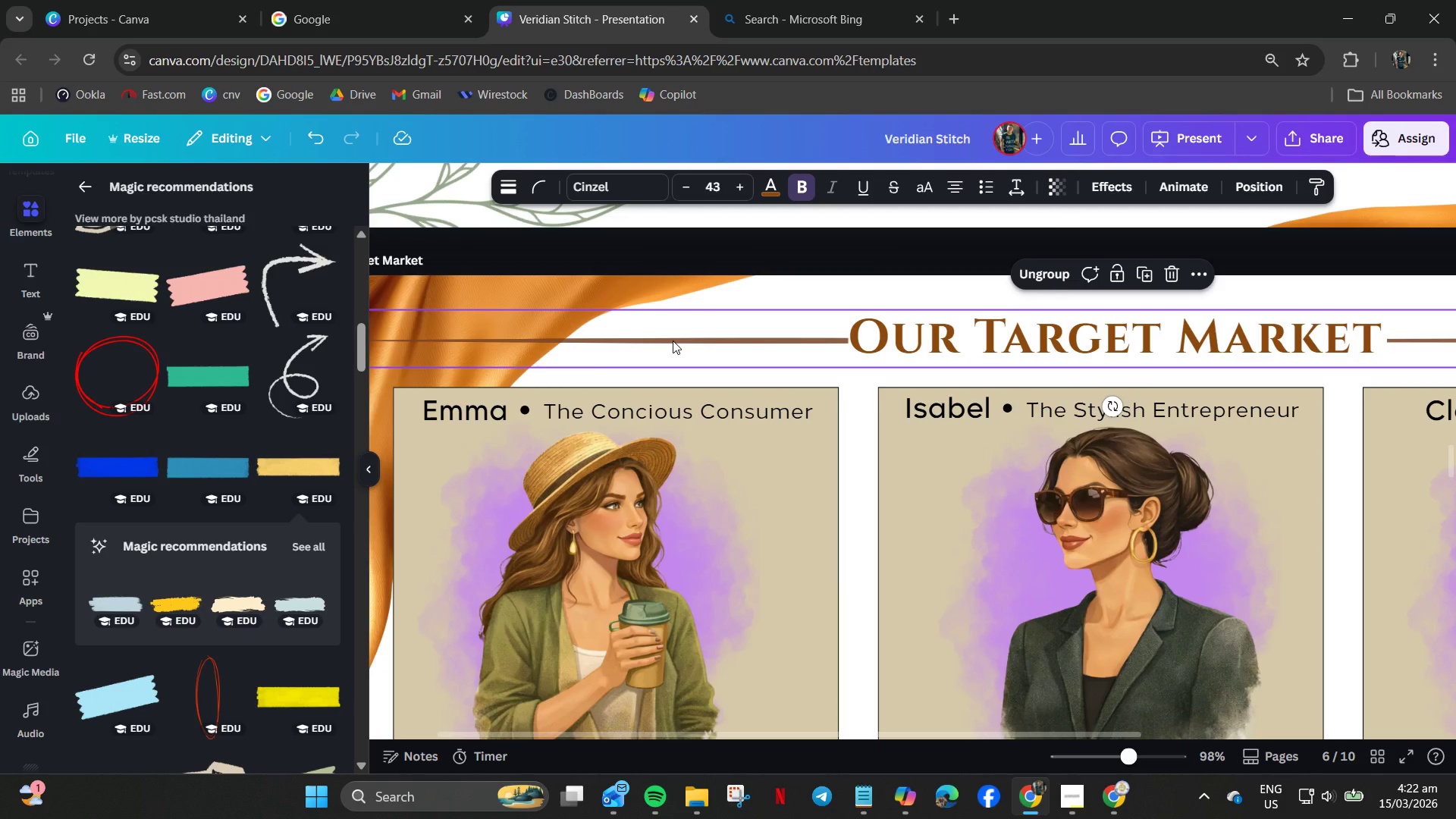 
key(Control+Z)
 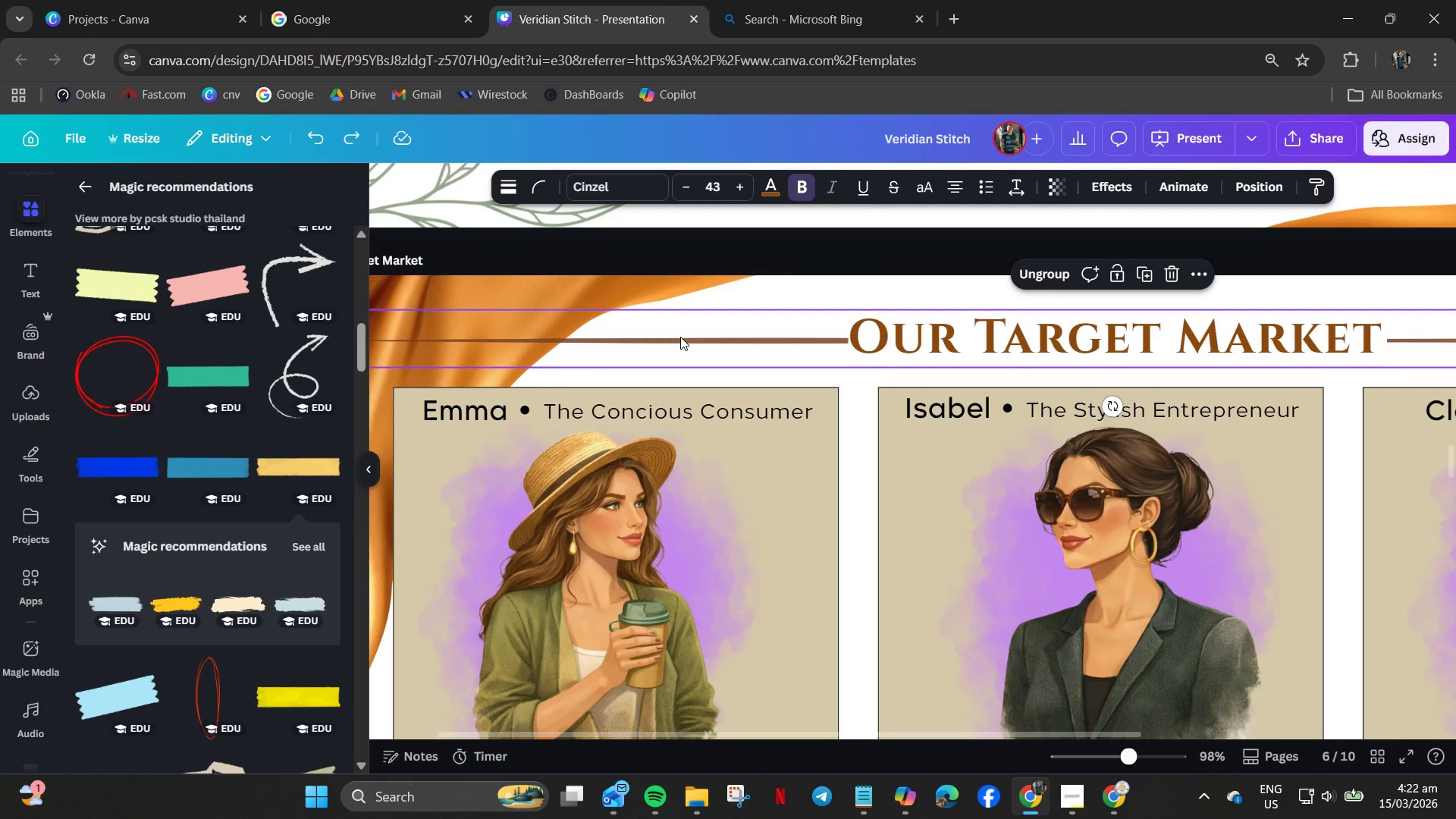 
key(Control+Z)
 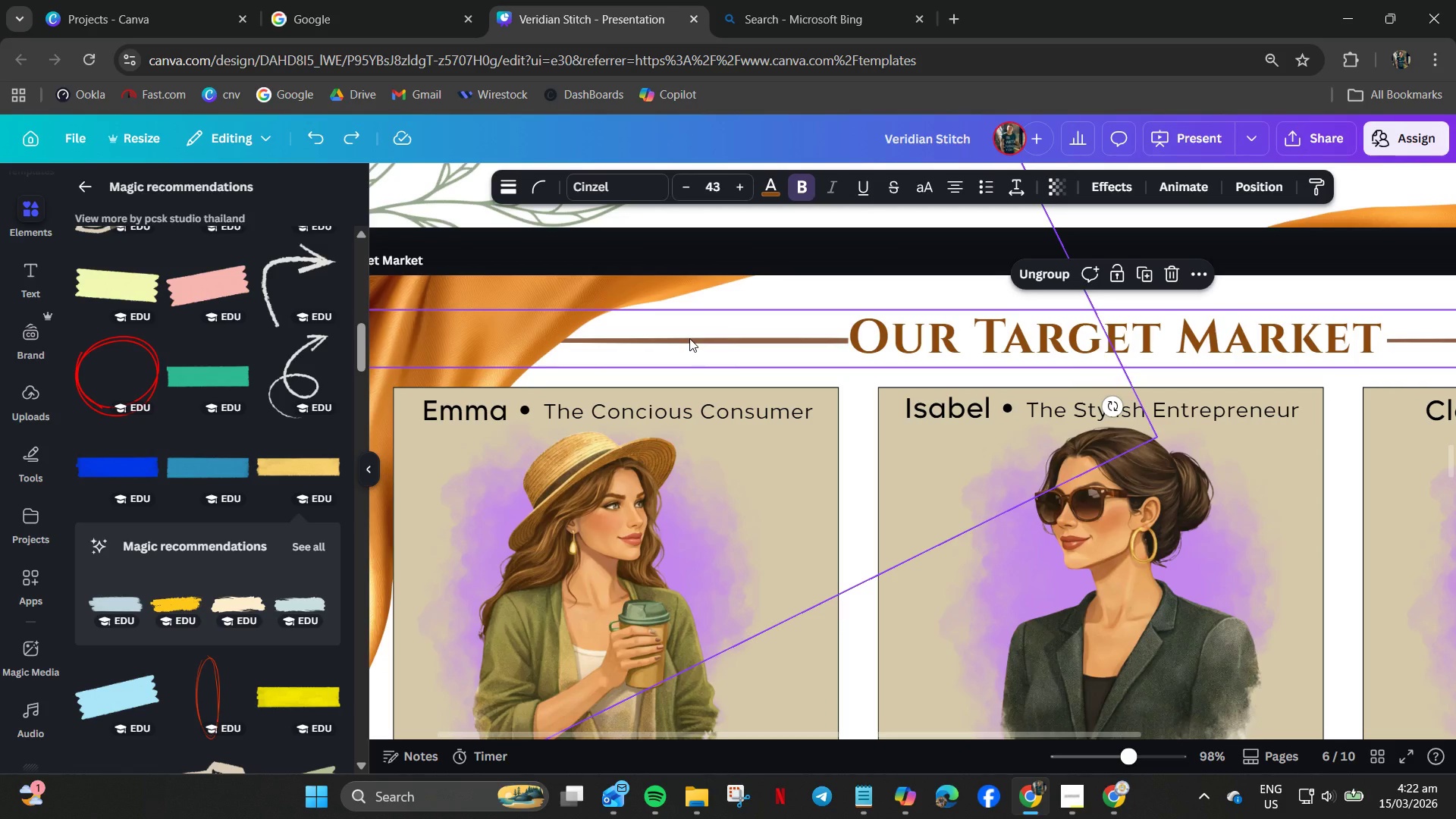 
hold_key(key=ControlLeft, duration=0.84)
scroll: coordinate [1043, 418], scroll_direction: down, amount: 5.0
 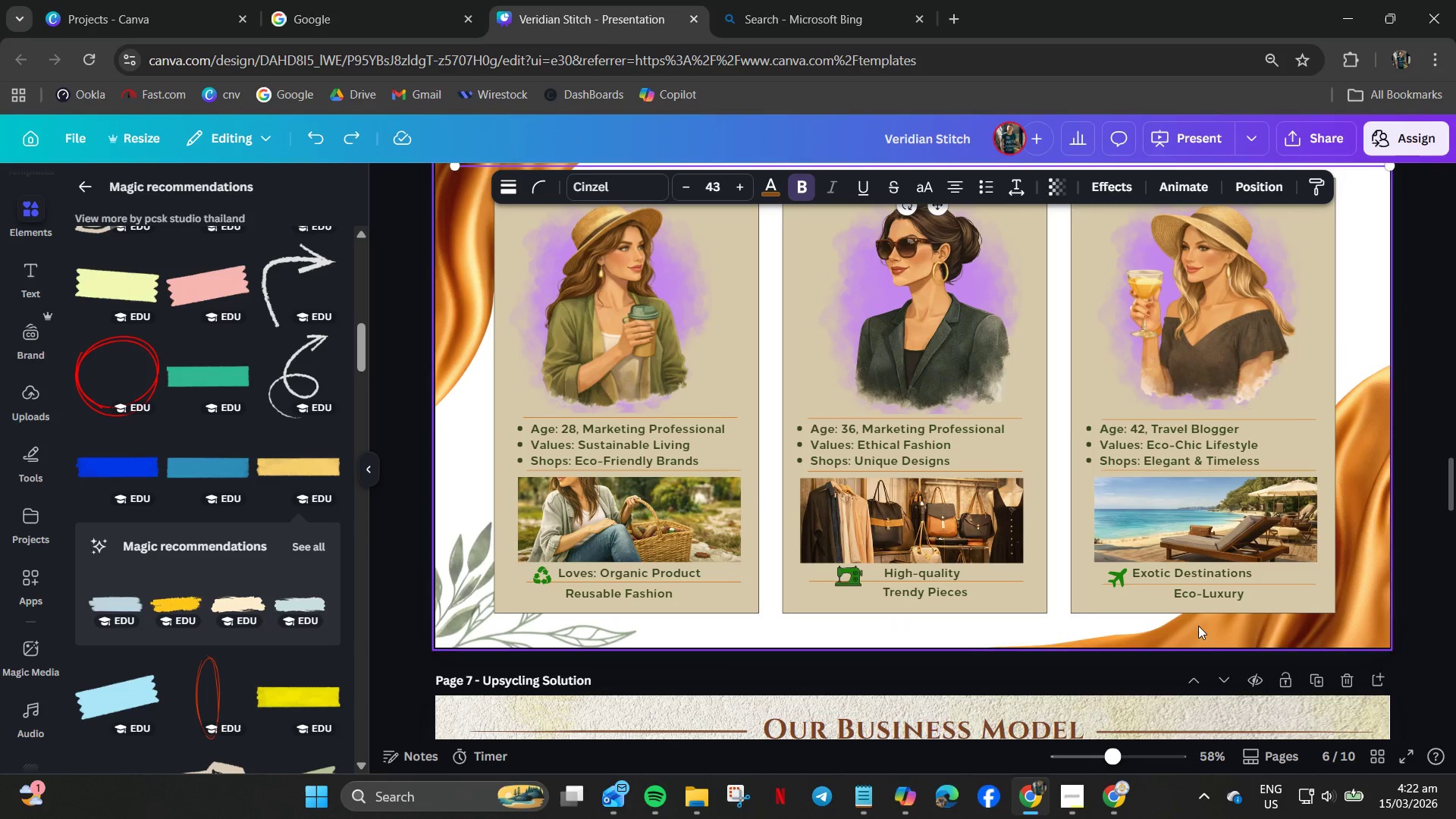 
left_click([1431, 342])
 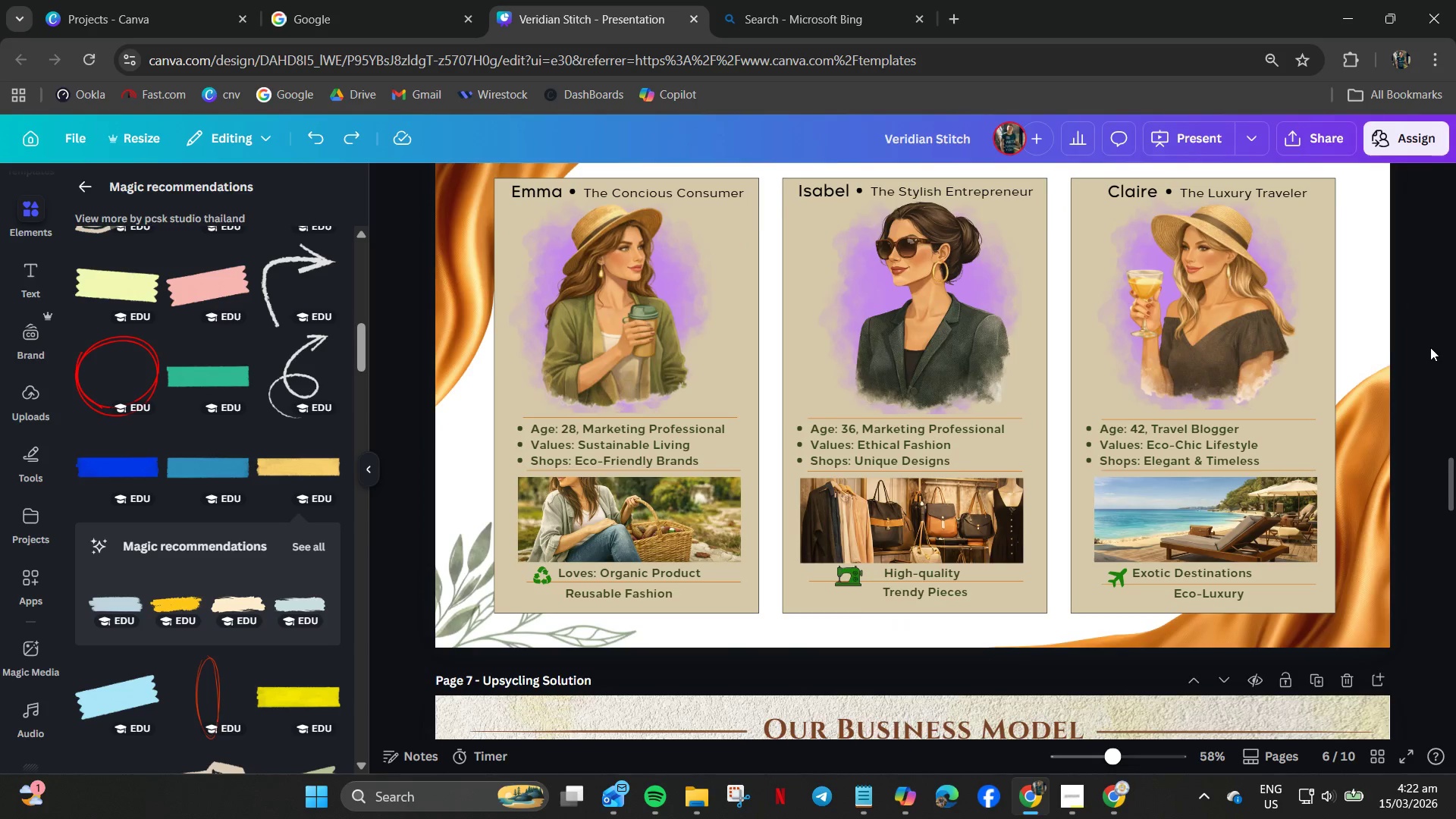 
scroll: coordinate [1455, 460], scroll_direction: up, amount: 11.0
 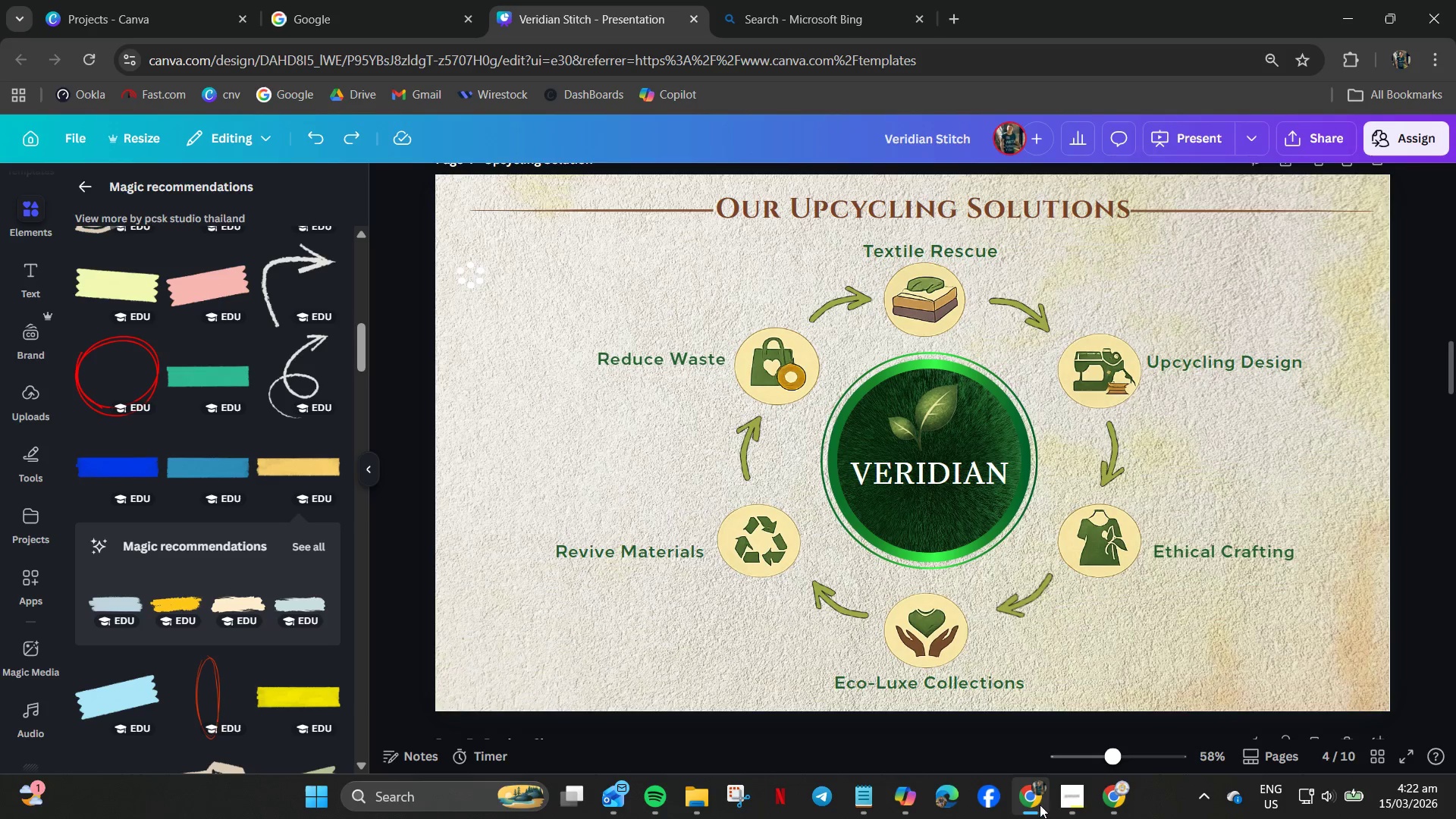 
left_click([1085, 802])